 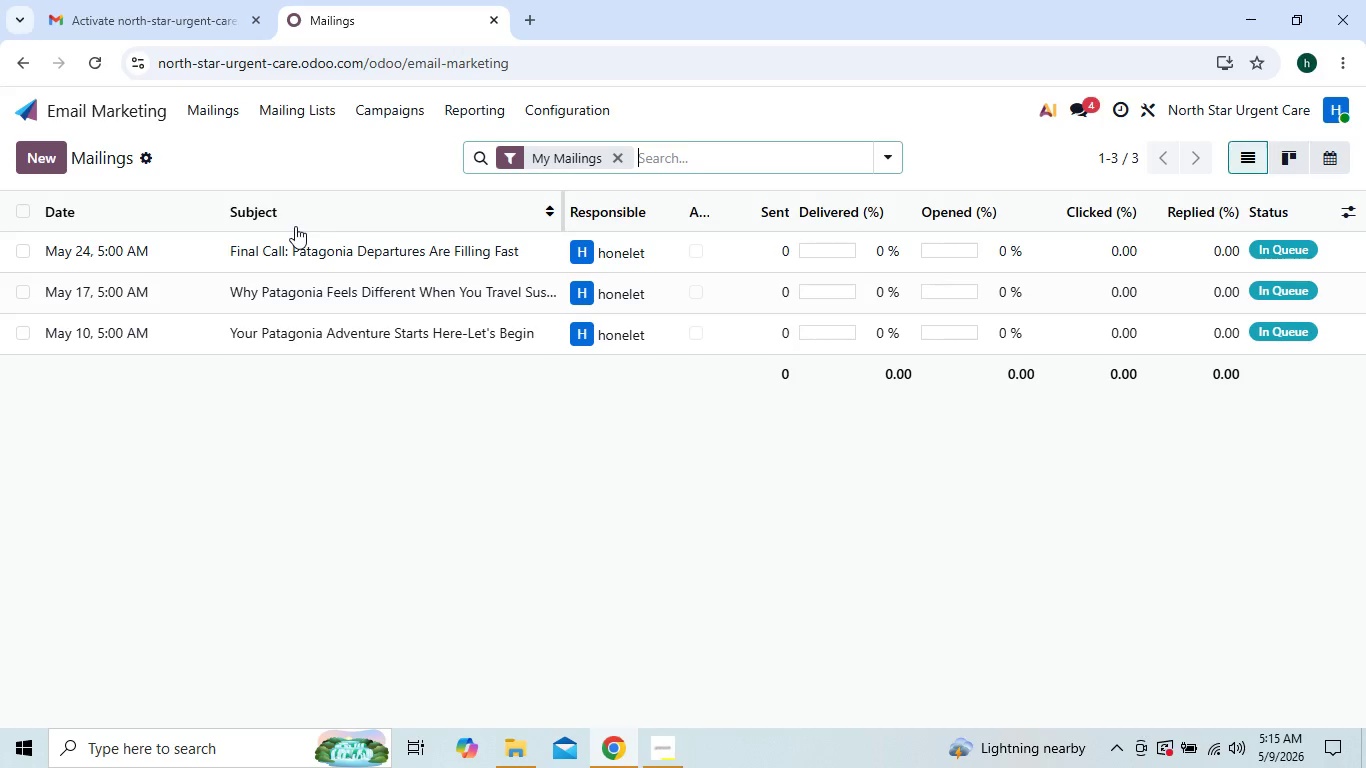 
left_click([375, 322])
 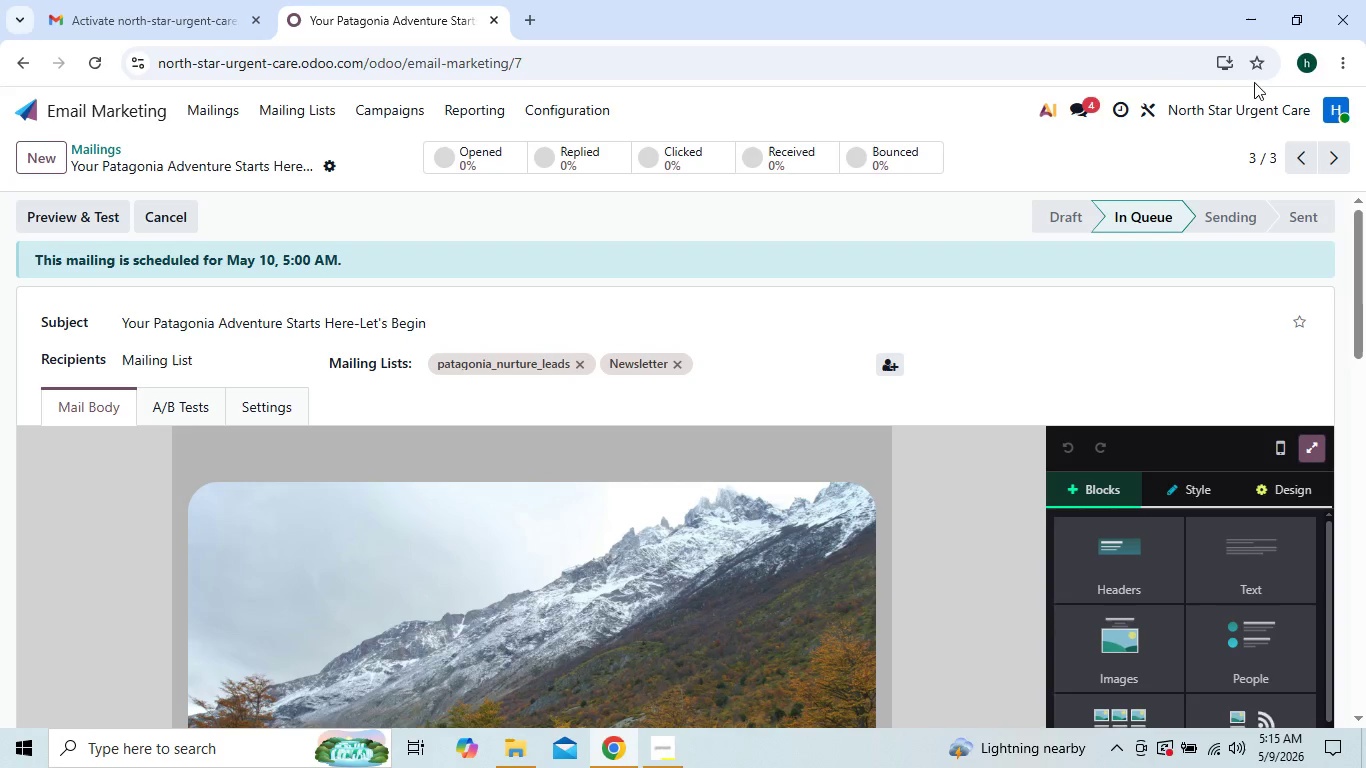 
left_click([1331, 62])
 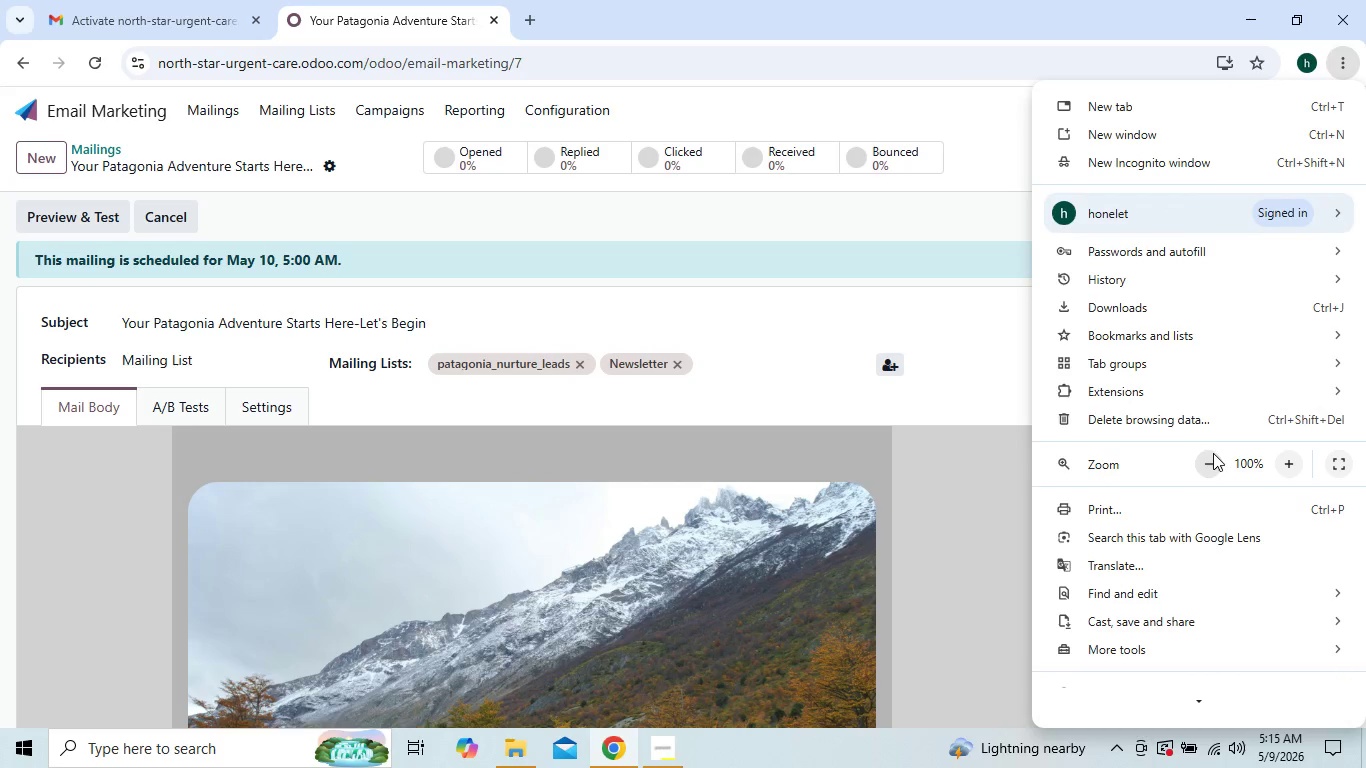 
double_click([1213, 453])
 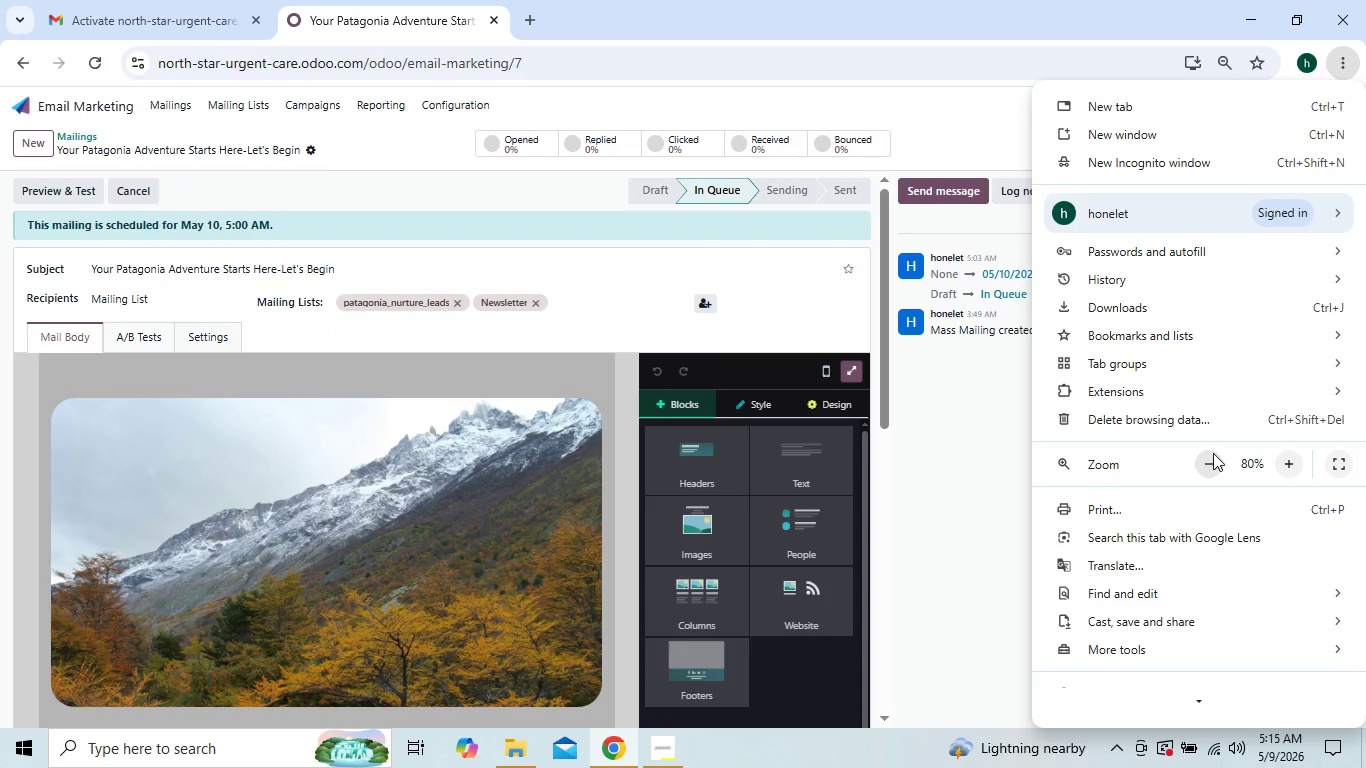 
left_click([1213, 453])
 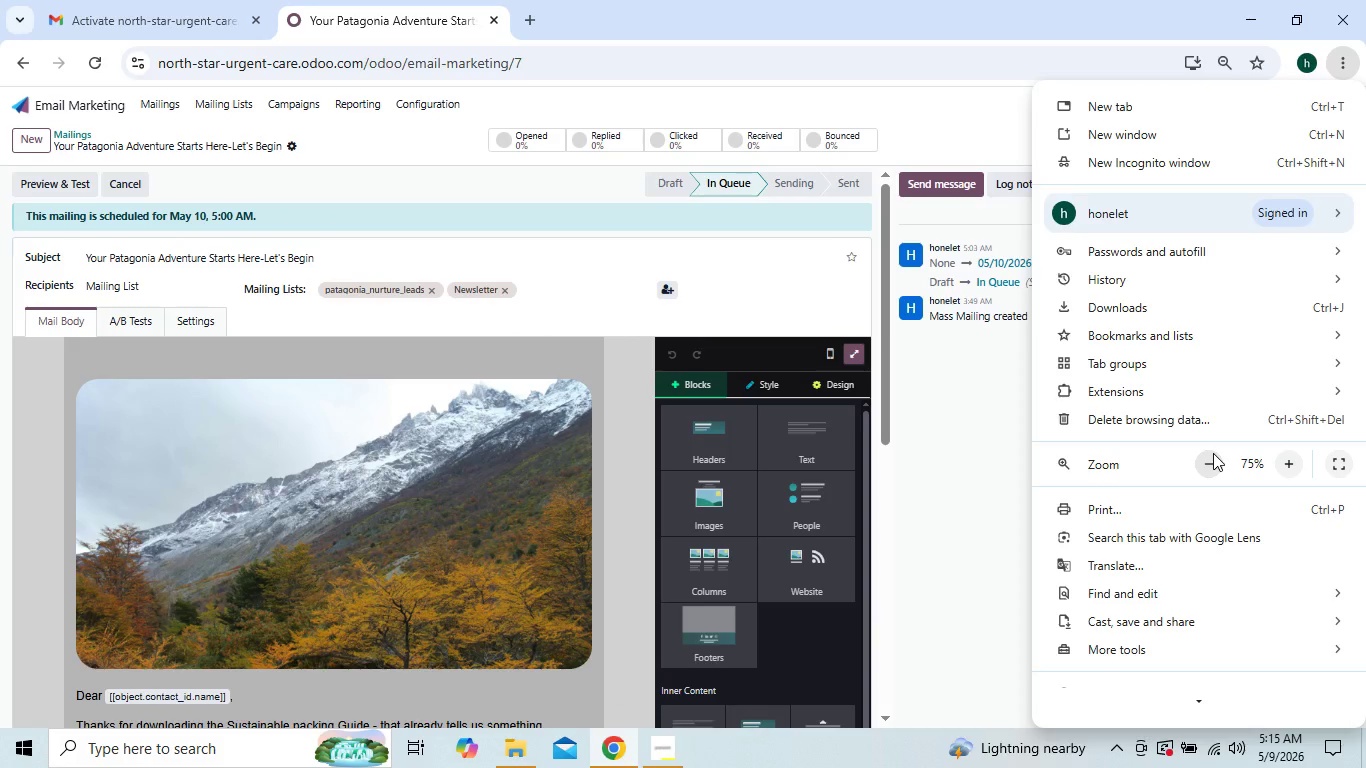 
left_click([1213, 453])
 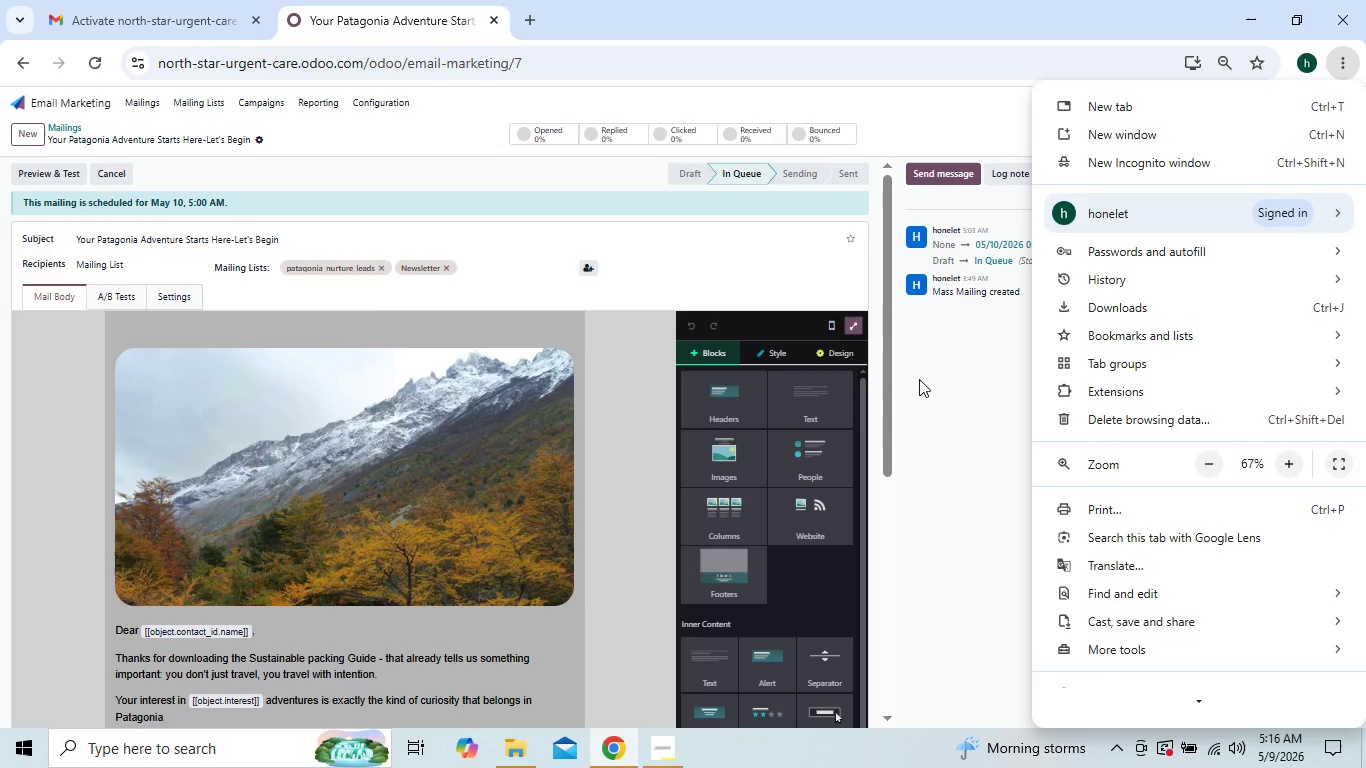 
wait(30.91)
 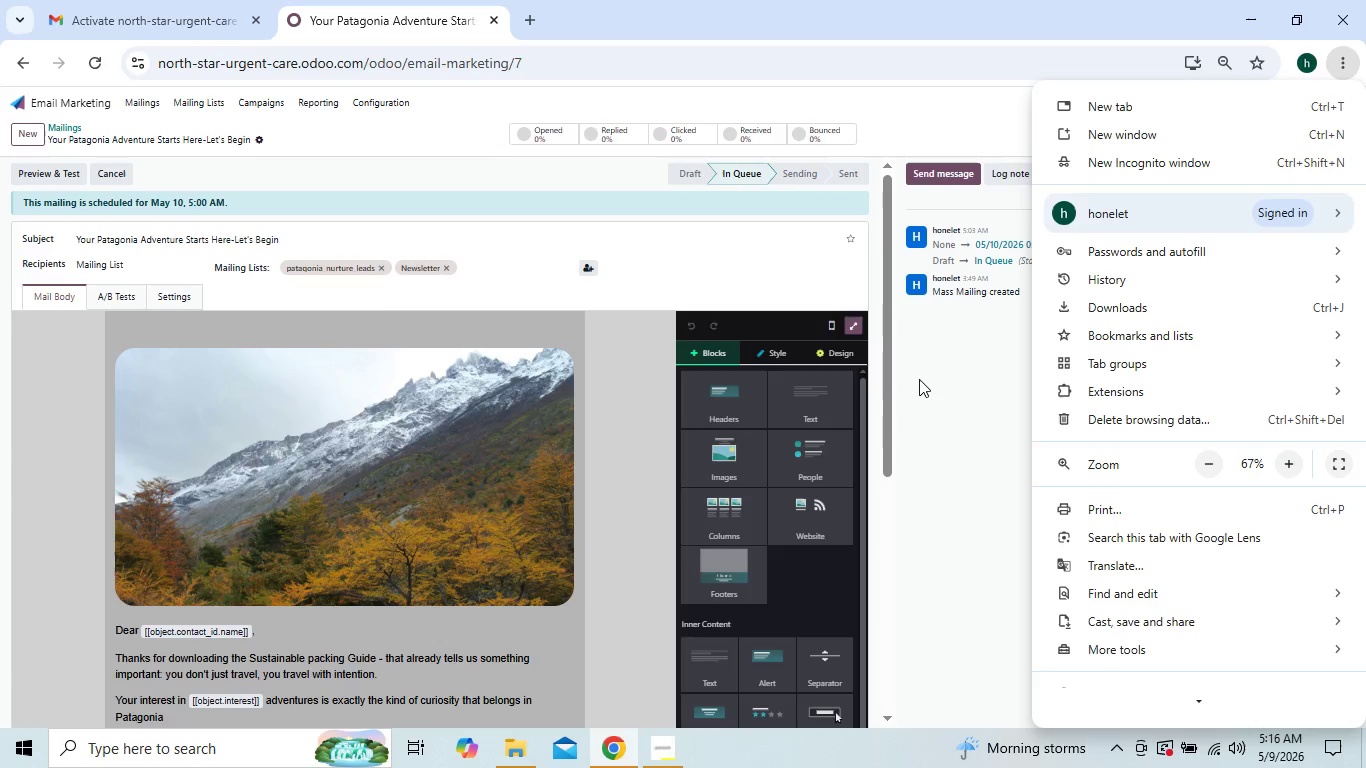 
left_click([847, 327])
 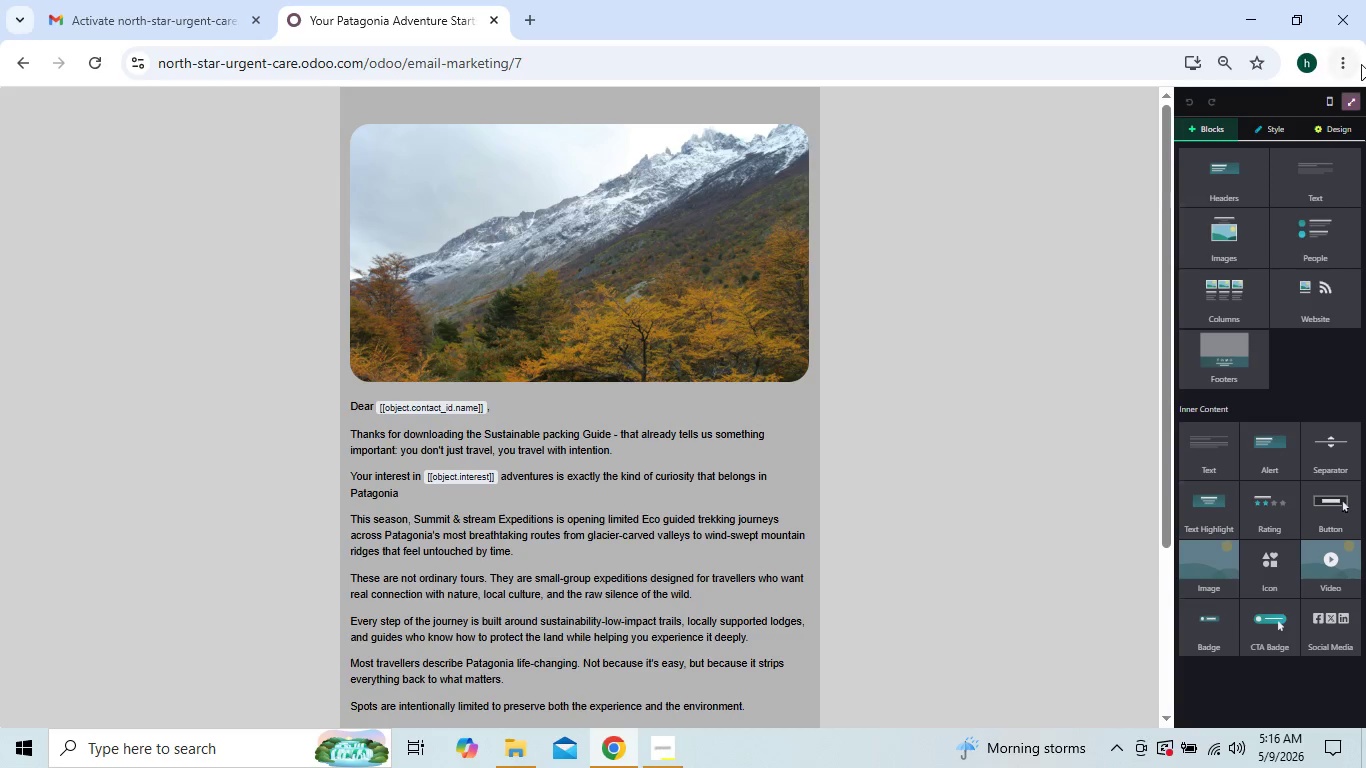 
left_click([1352, 68])
 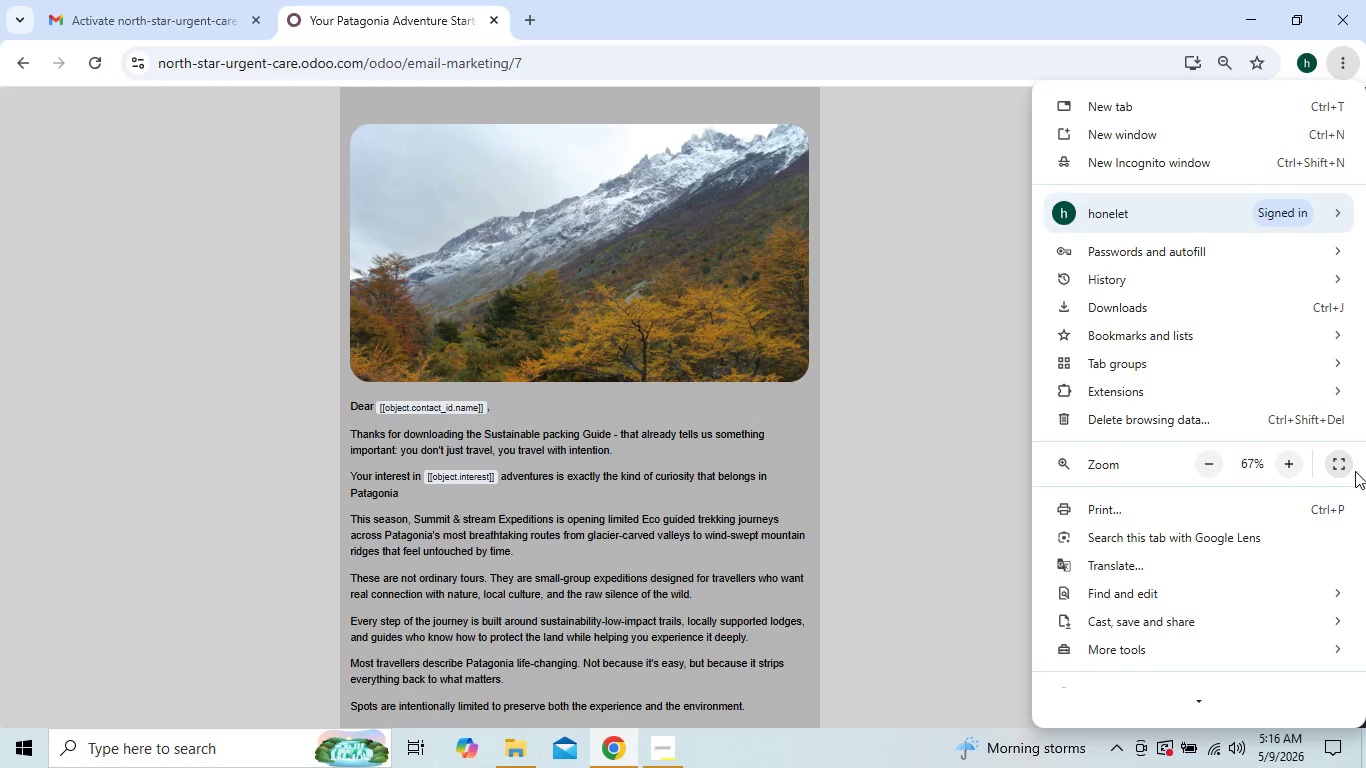 
left_click([1342, 466])
 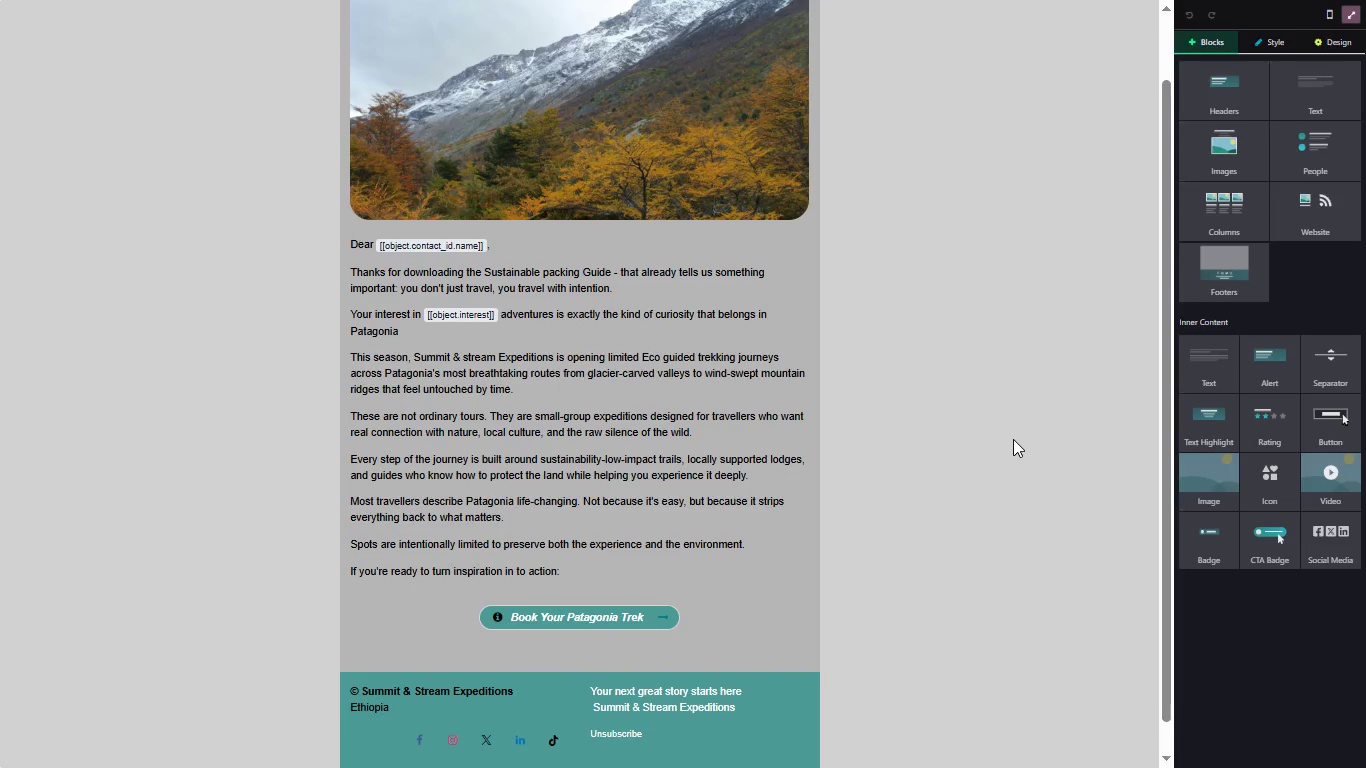 
wait(8.01)
 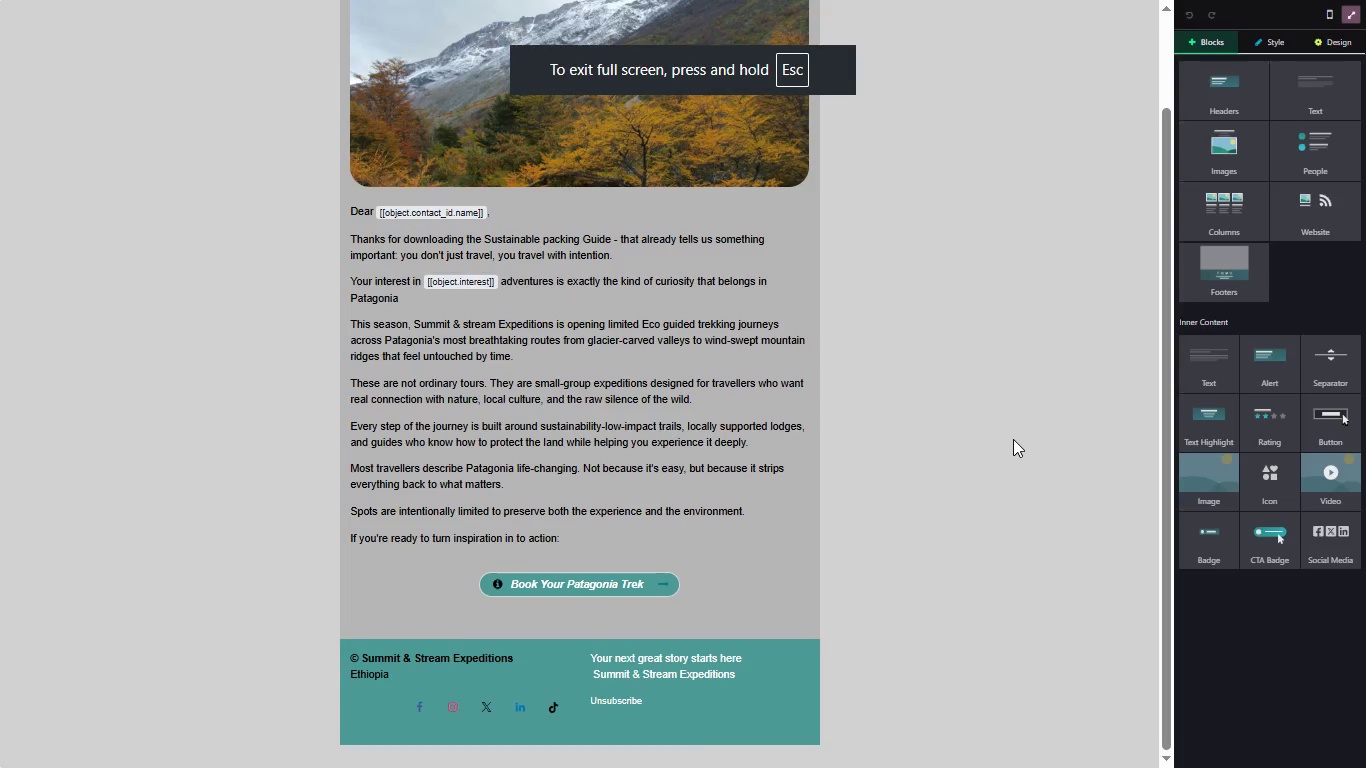 
key(Meta+PrintScreen)
 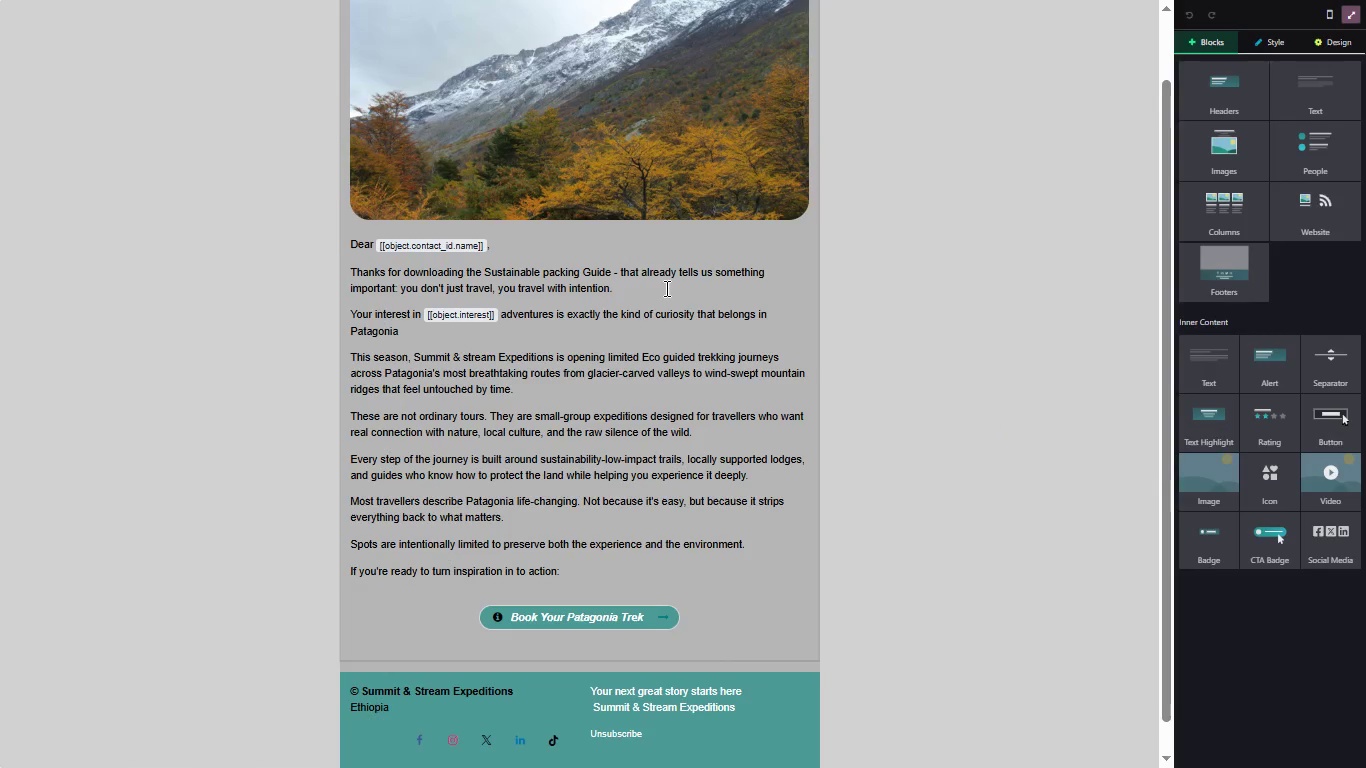 
left_click_drag(start_coordinate=[664, 387], to_coordinate=[664, 382])
 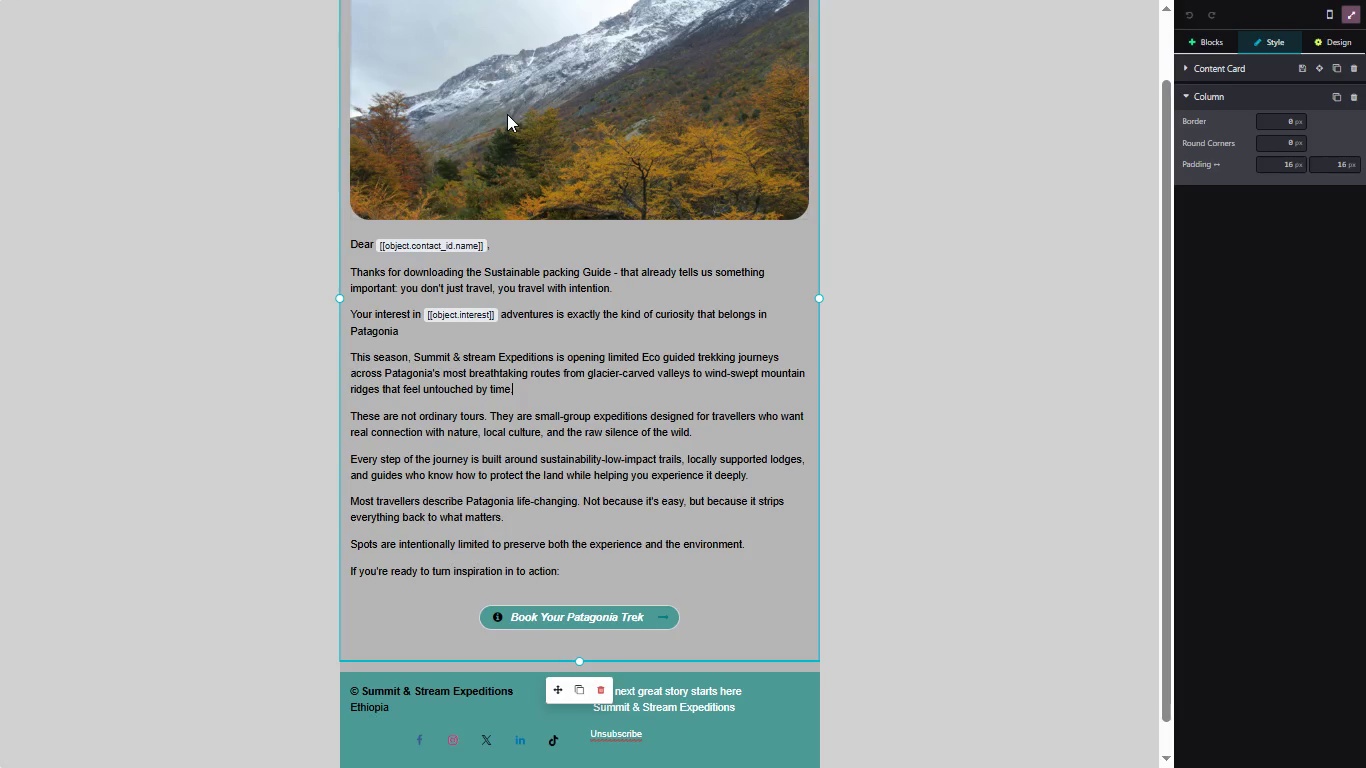 
wait(5.56)
 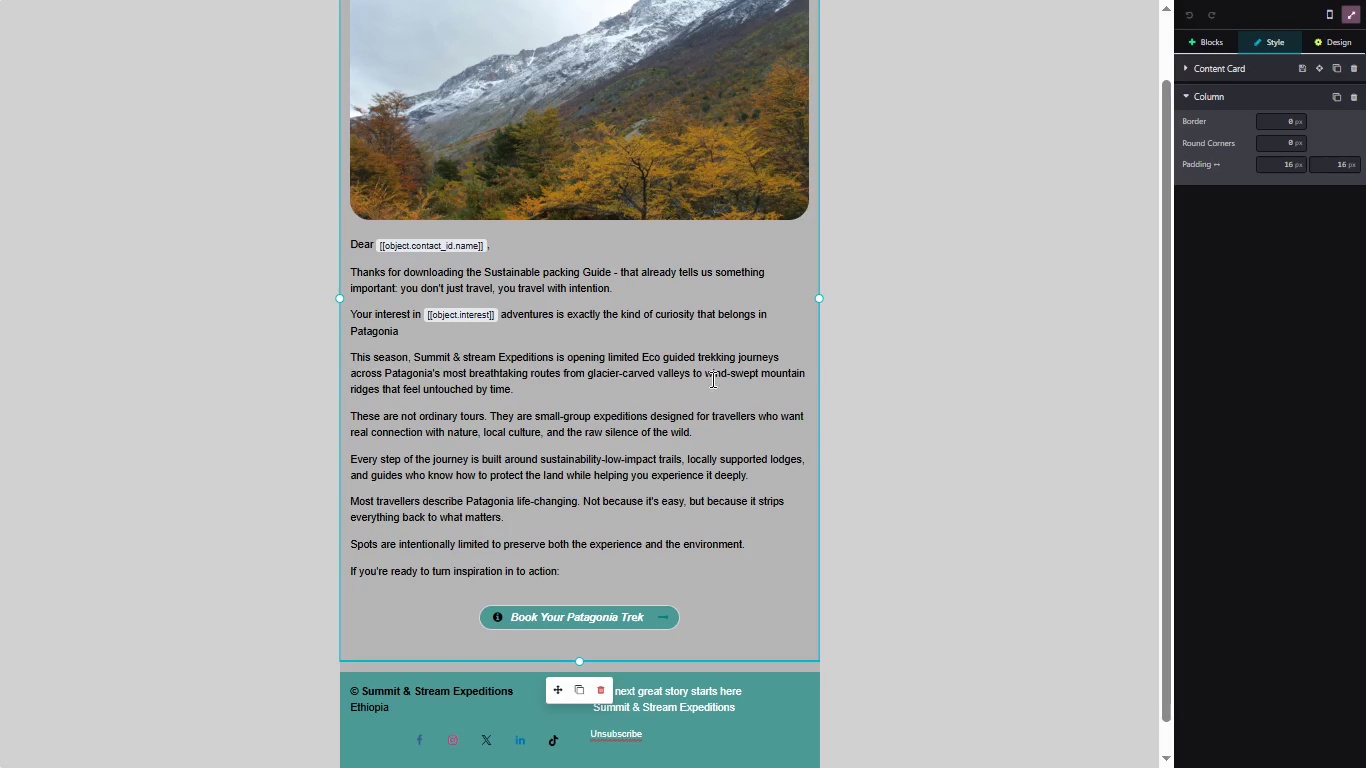 
left_click([681, 56])
 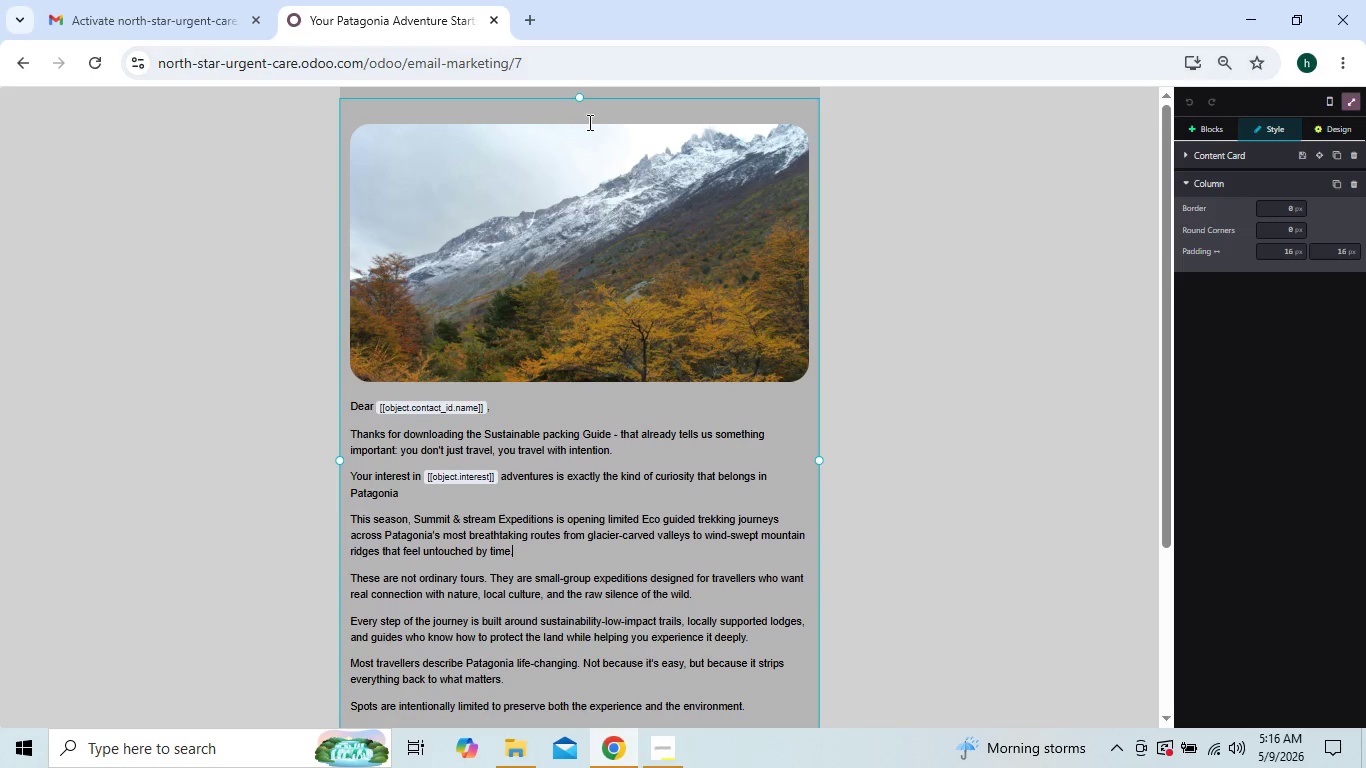 
wait(5.16)
 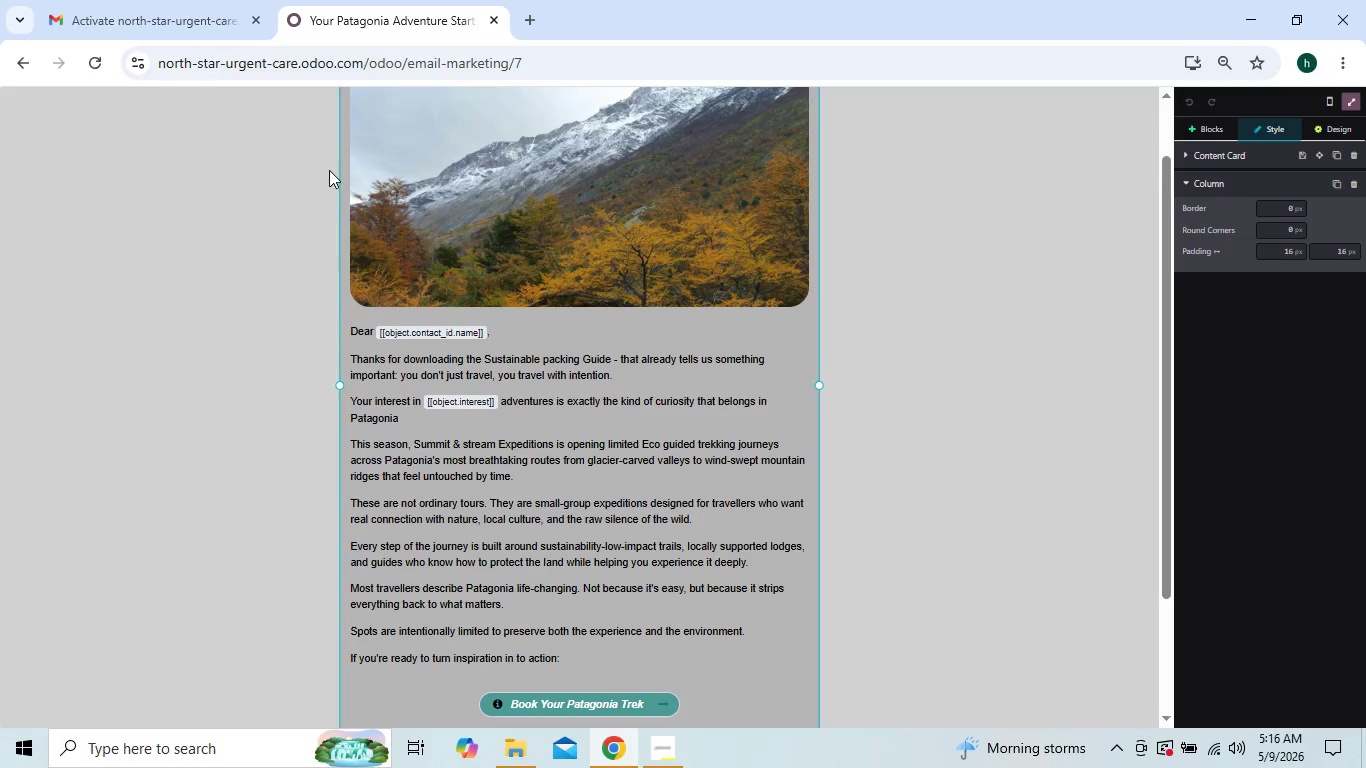 
left_click([1345, 64])
 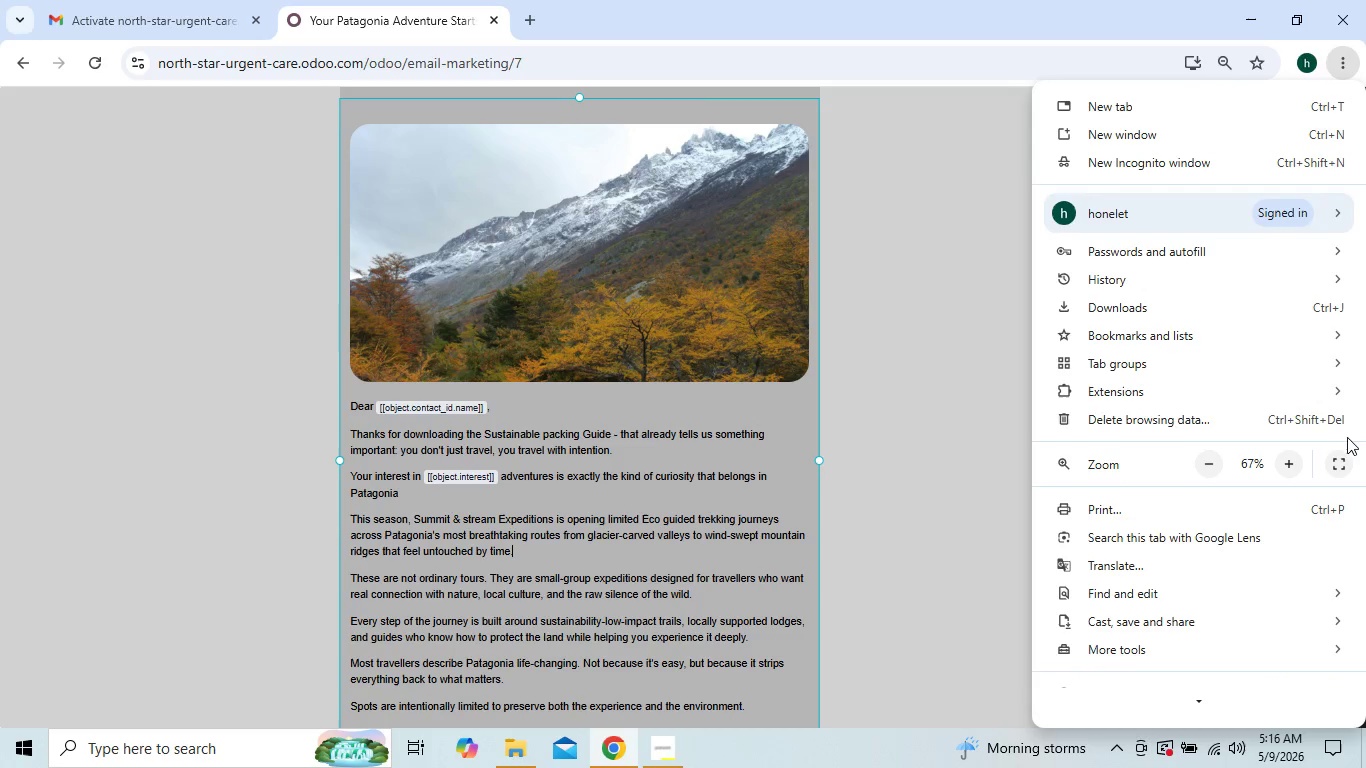 
left_click([1342, 456])
 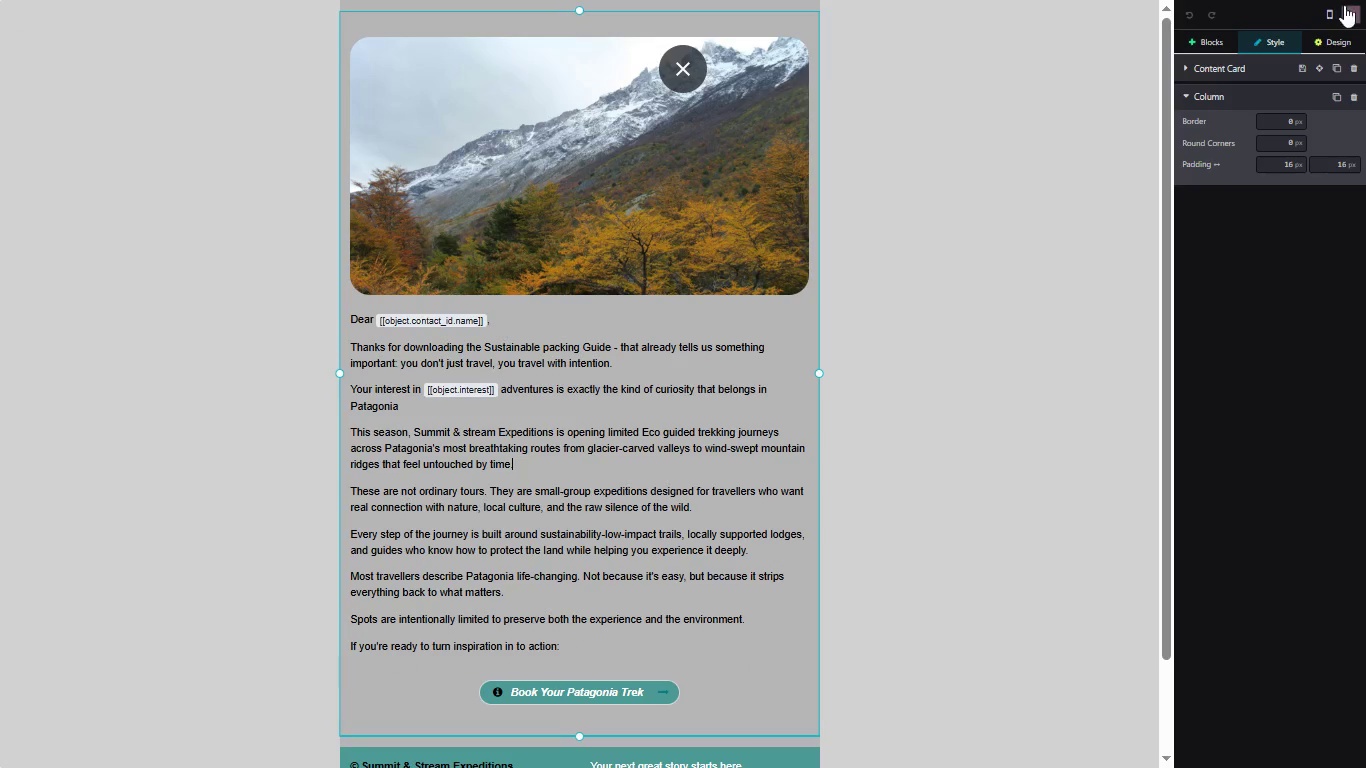 
left_click([1347, 11])
 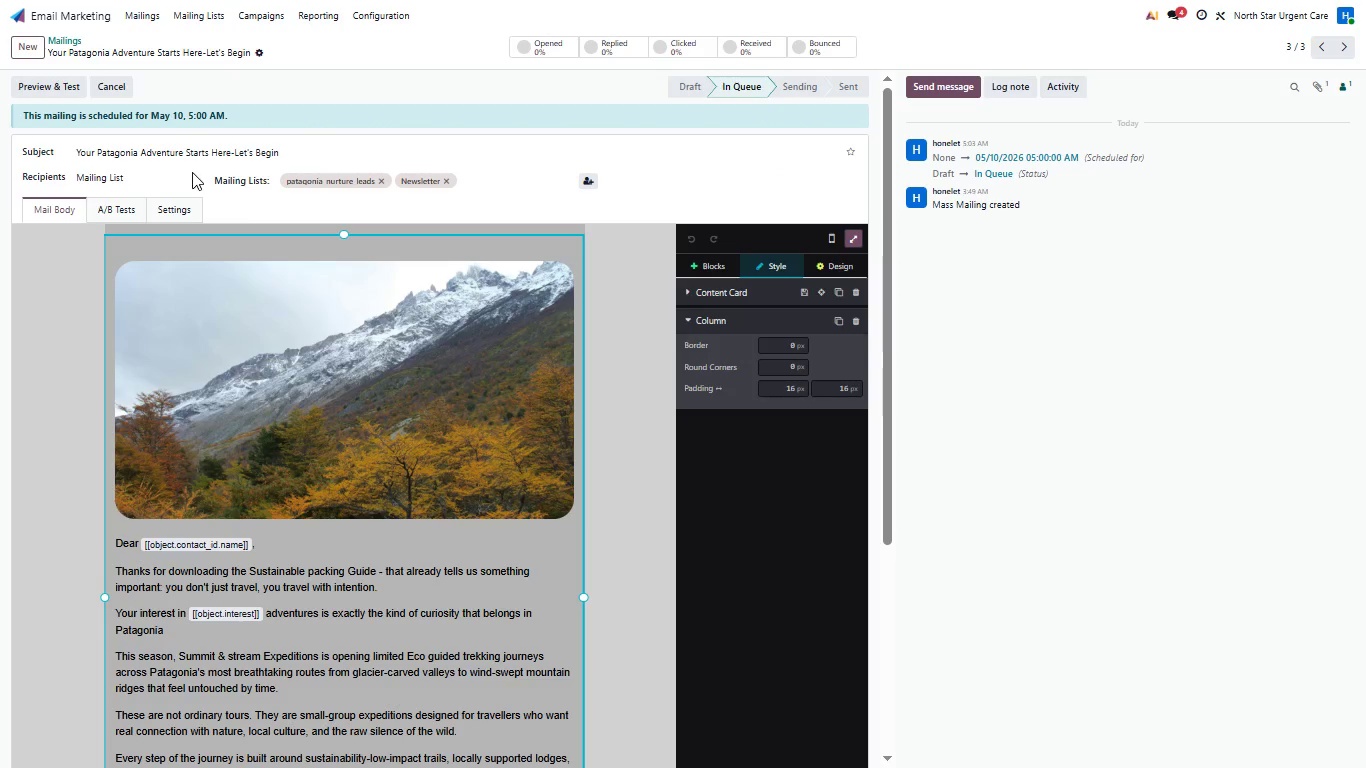 
wait(5.75)
 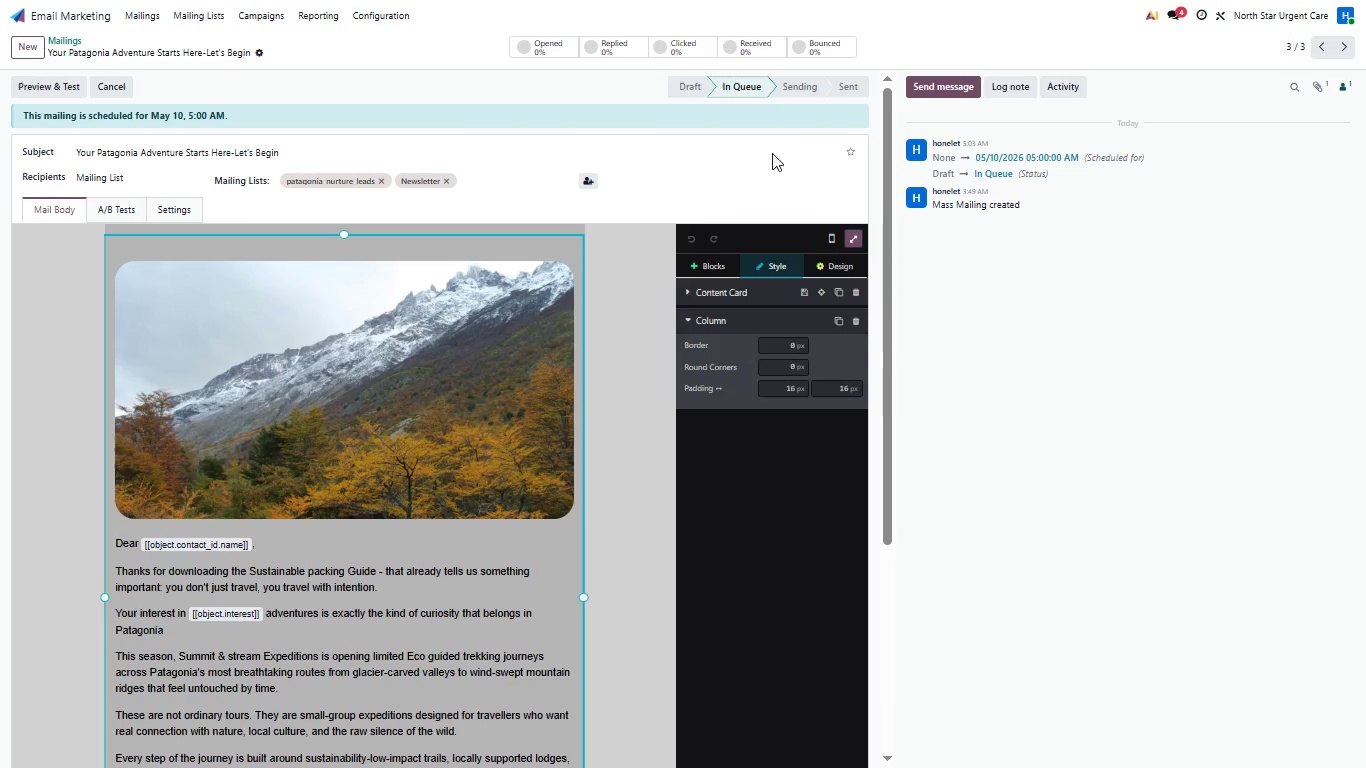 
left_click([147, 17])
 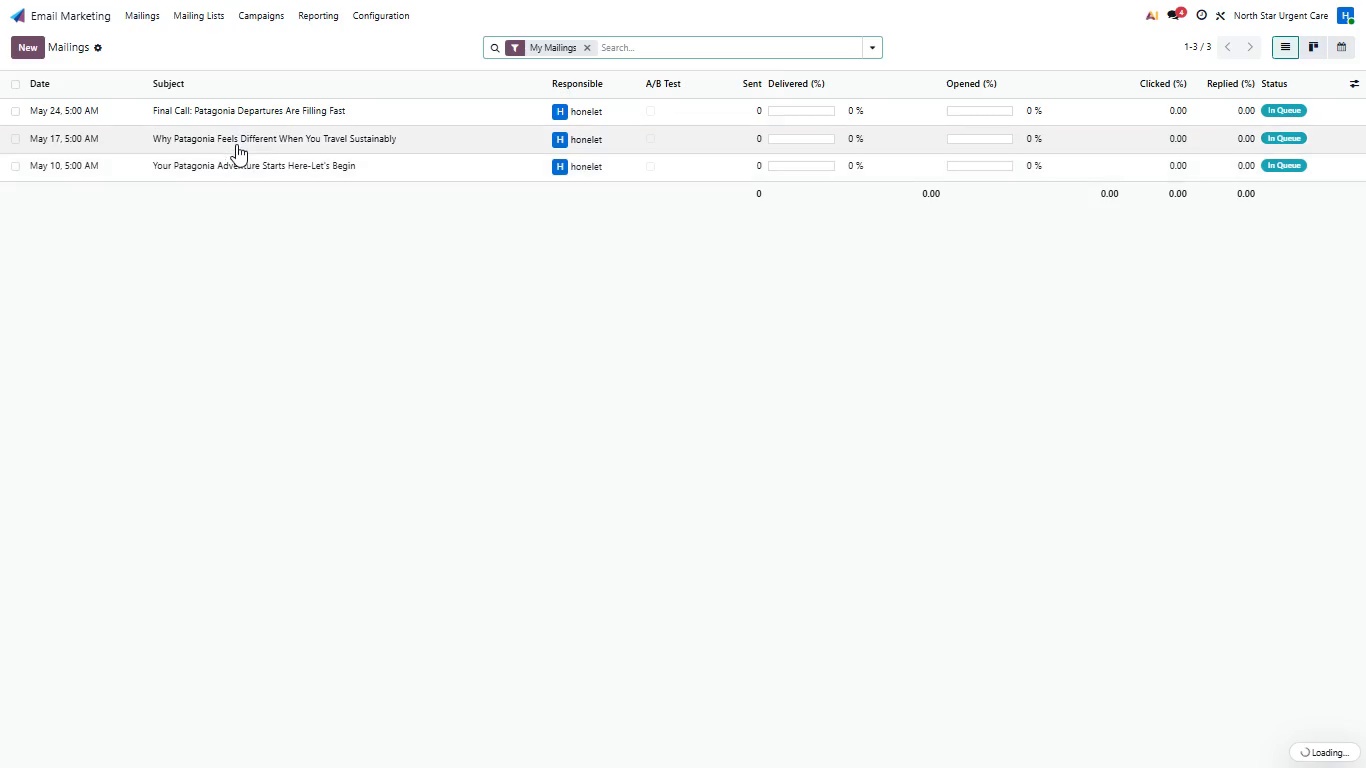 
left_click([239, 142])
 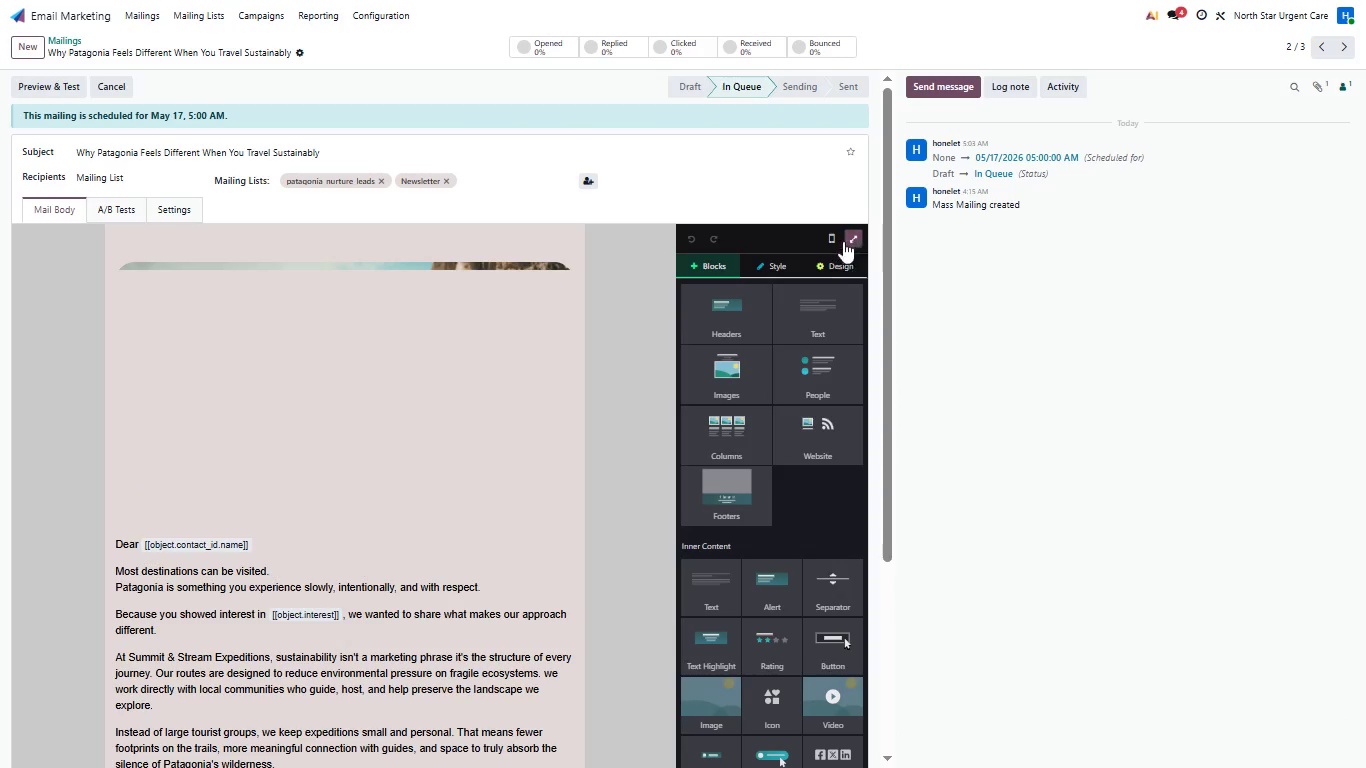 
left_click([855, 238])
 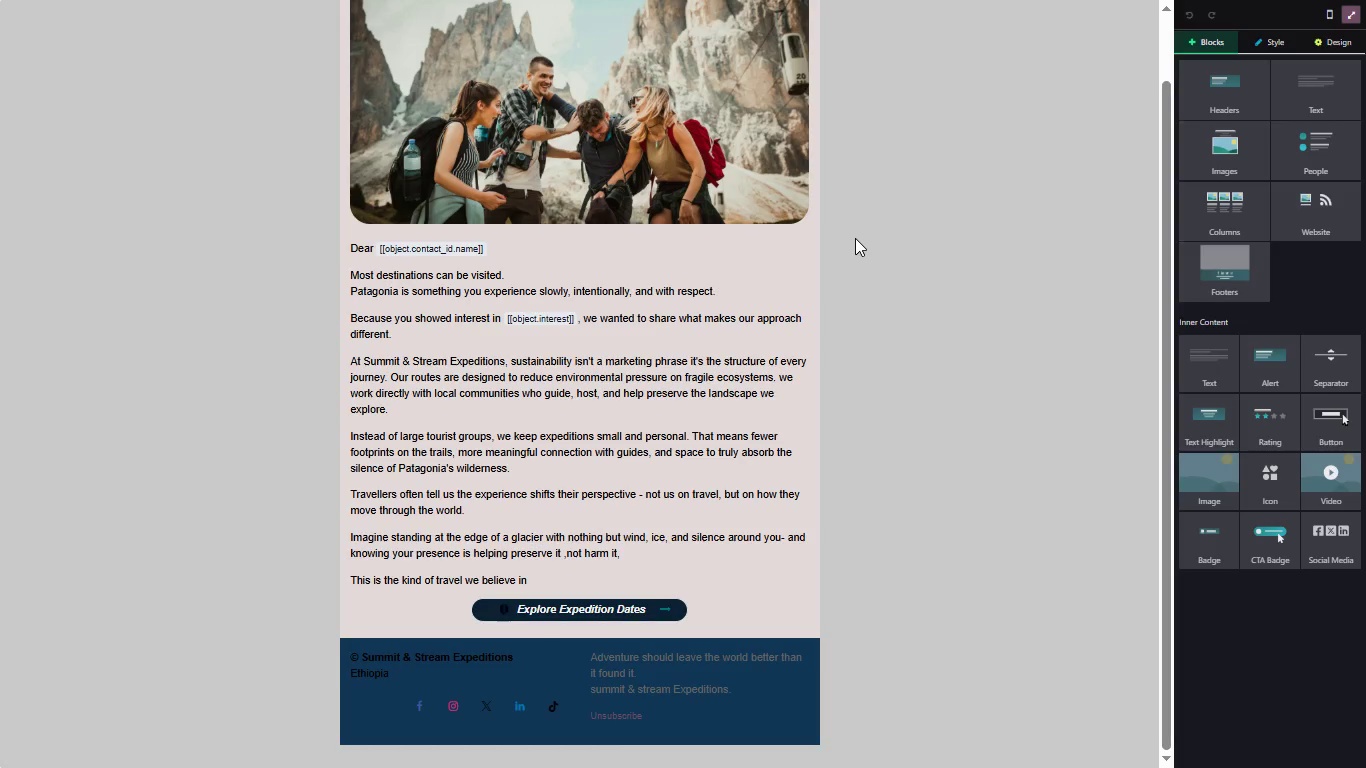 
wait(6.55)
 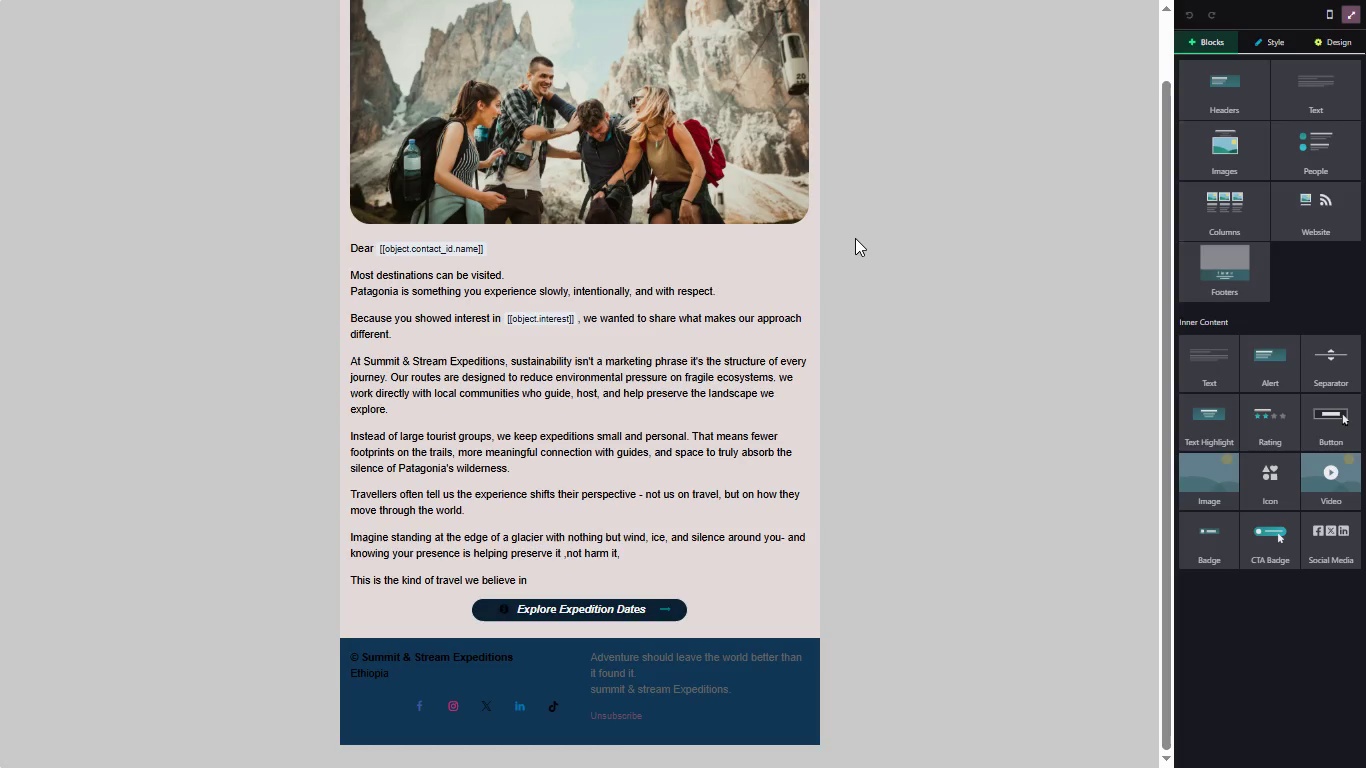 
hold_key(key=MetaLeft, duration=0.8)
 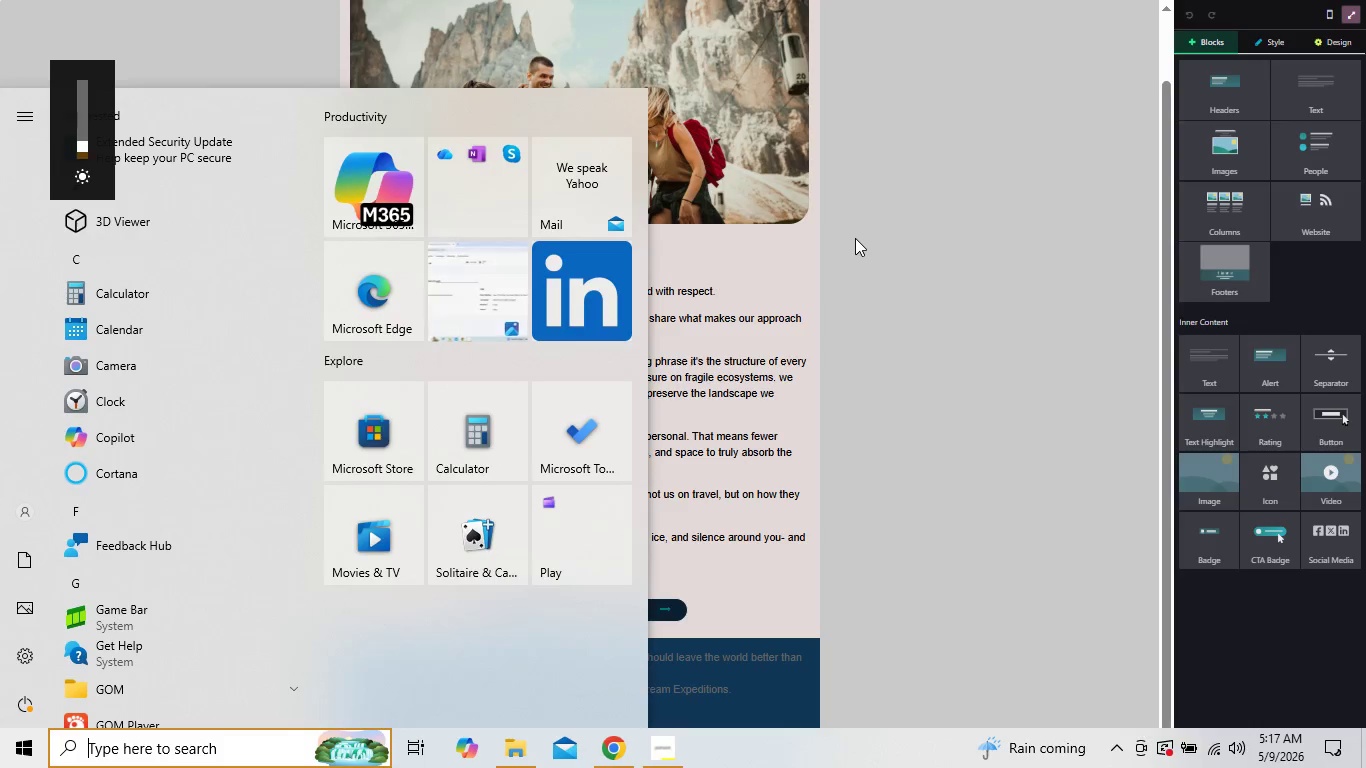 
key(Delete)
 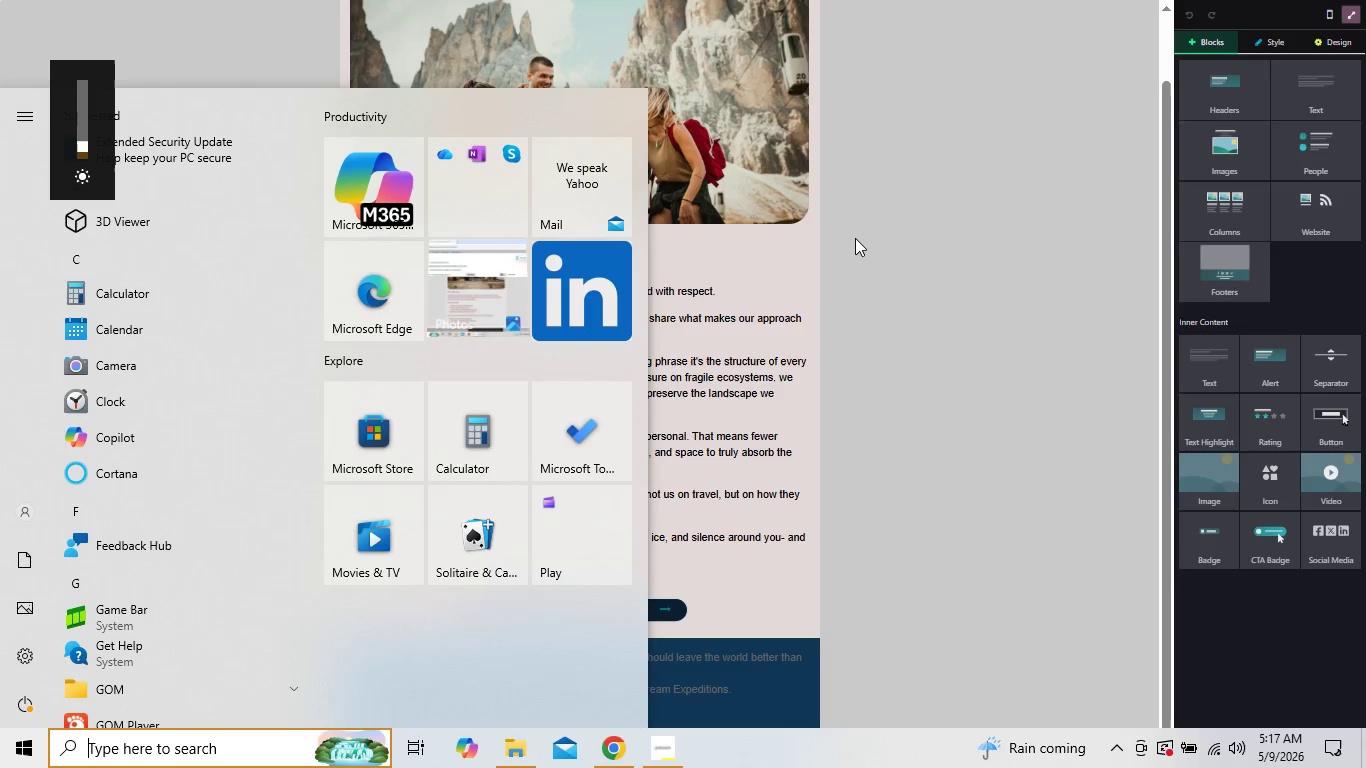 
key(Delete)
 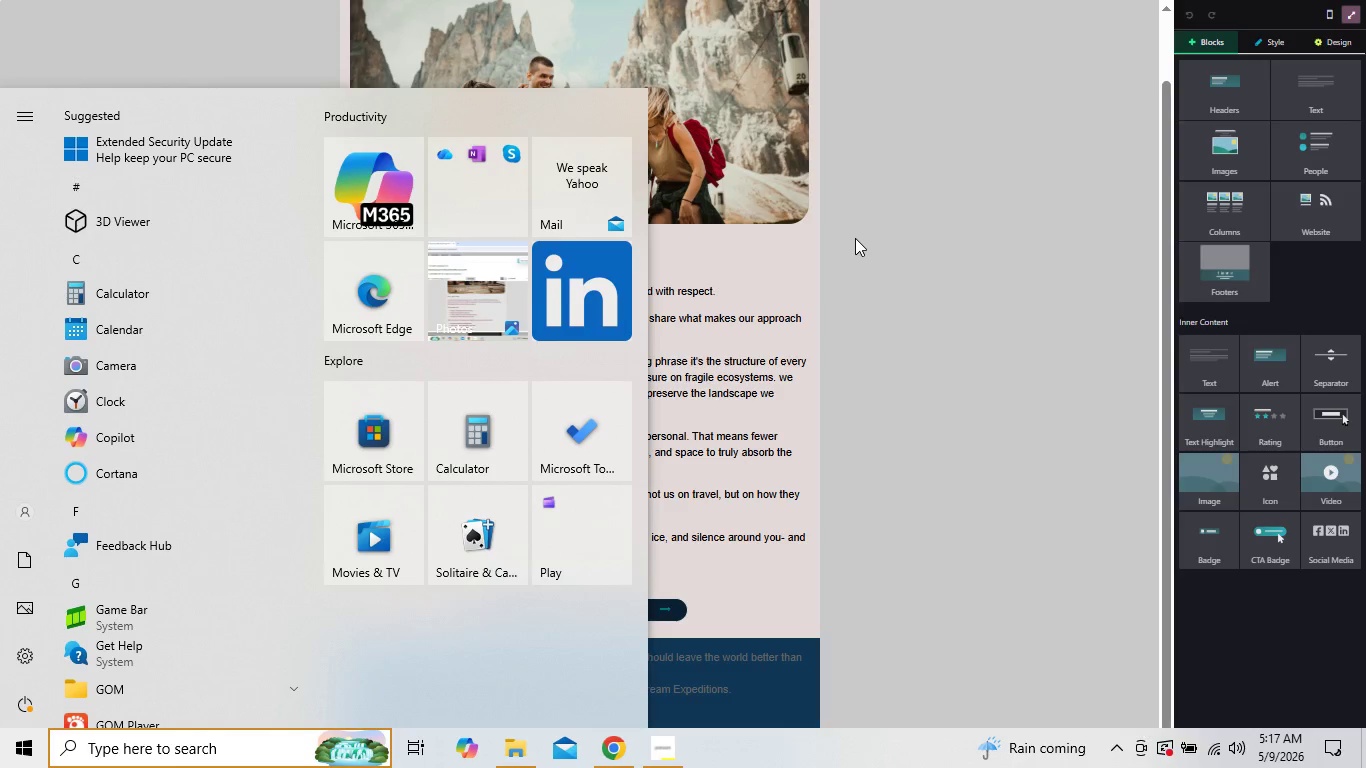 
hold_key(key=Insert, duration=0.72)
 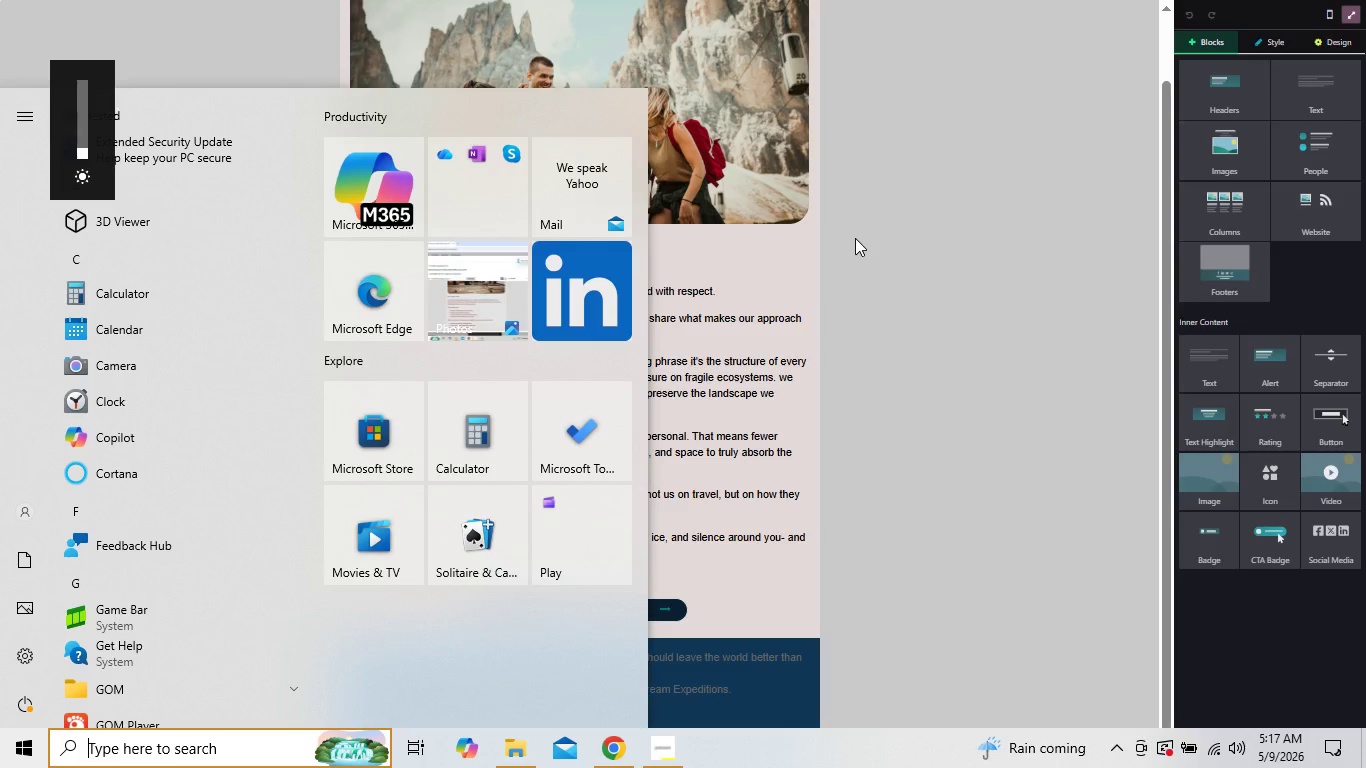 
left_click([834, 272])
 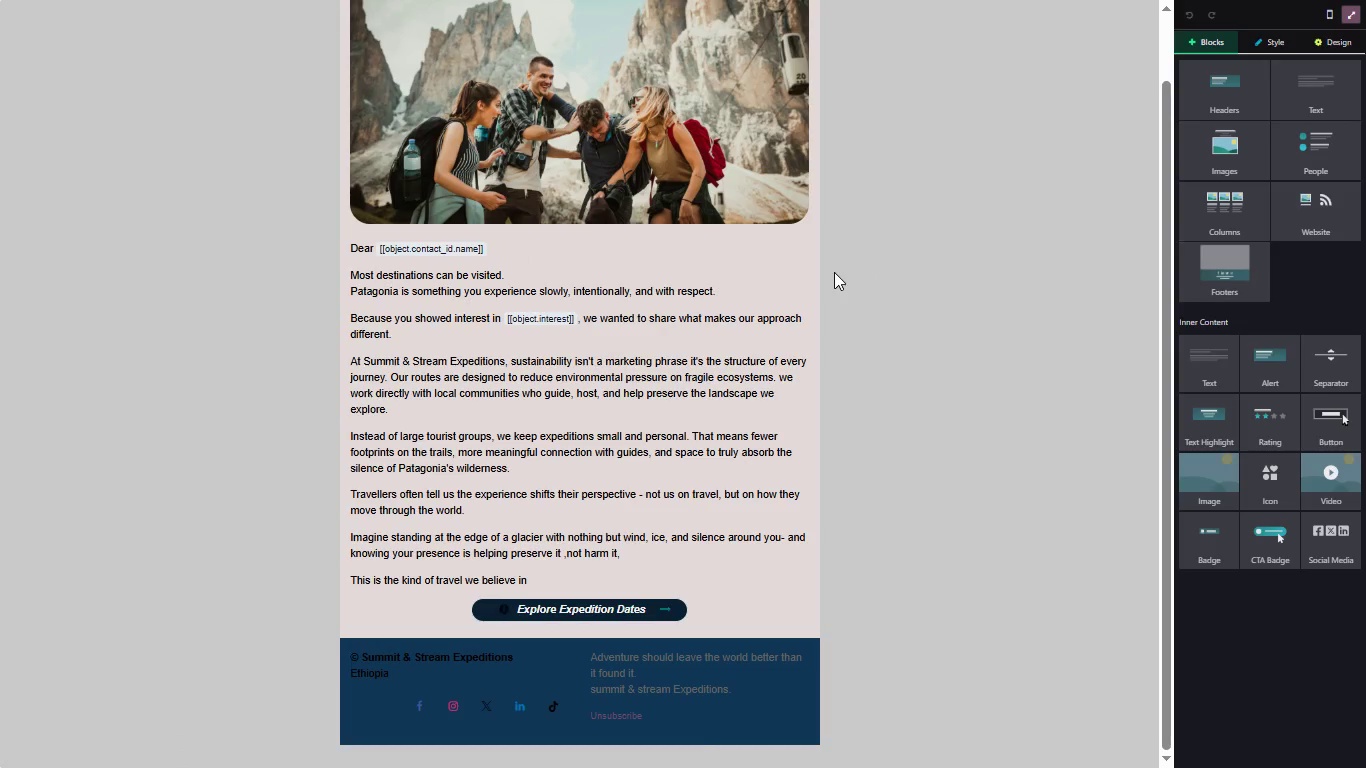 
key(Meta+PrintScreen)
 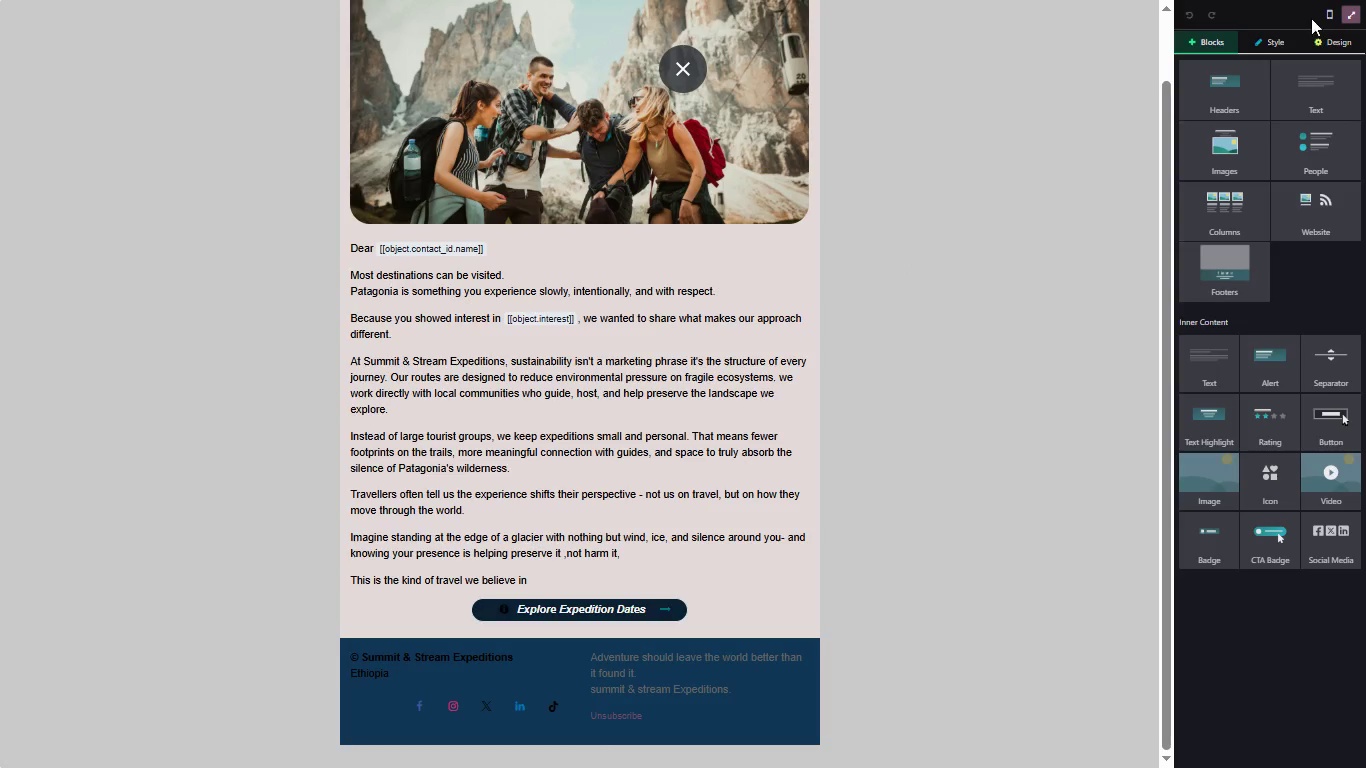 
left_click([1345, 19])
 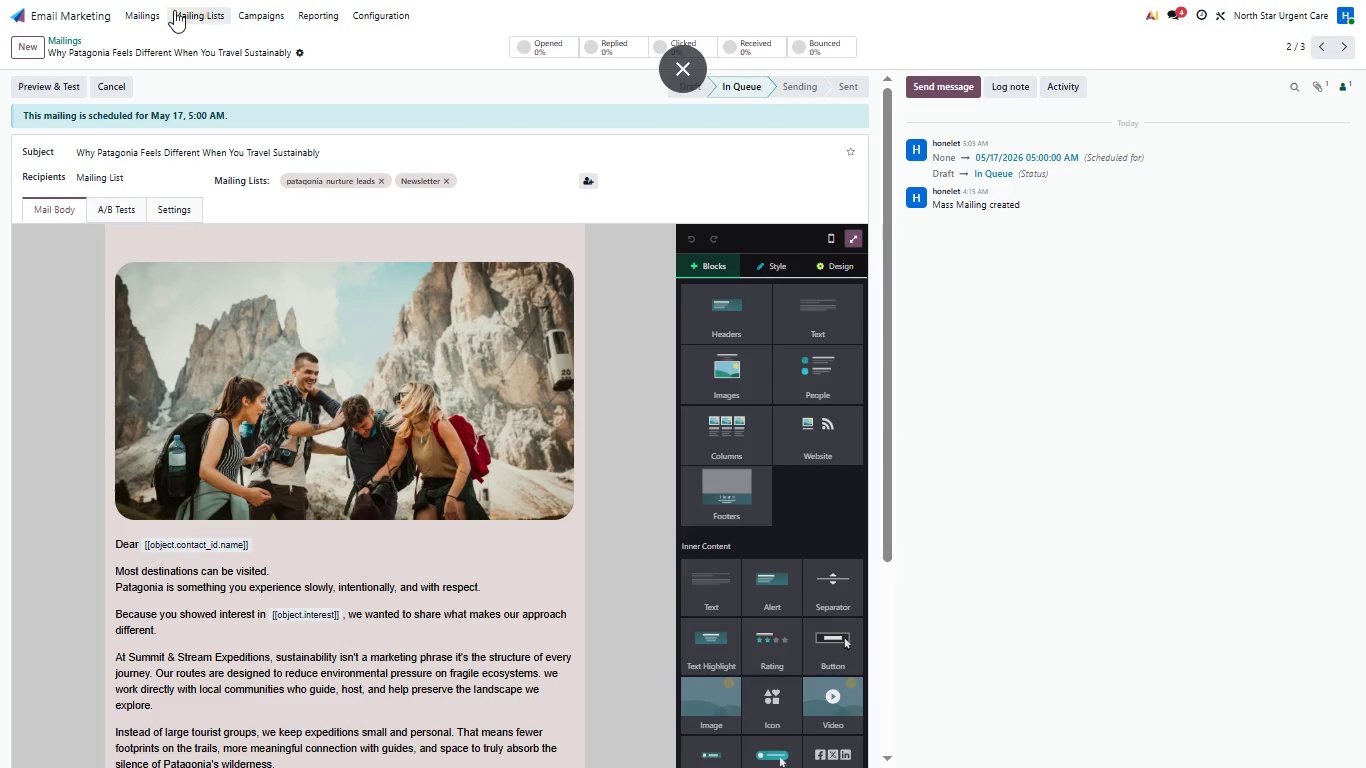 
left_click([148, 17])
 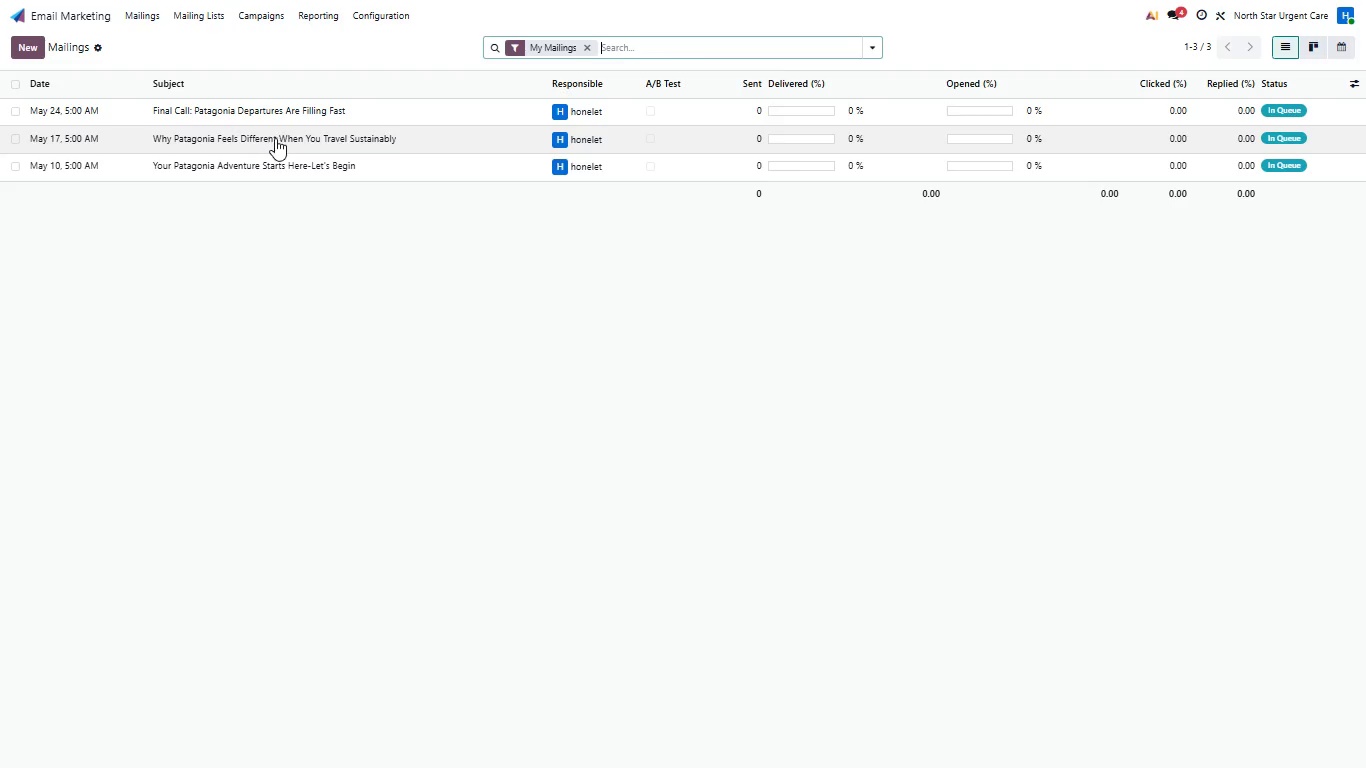 
left_click([283, 120])
 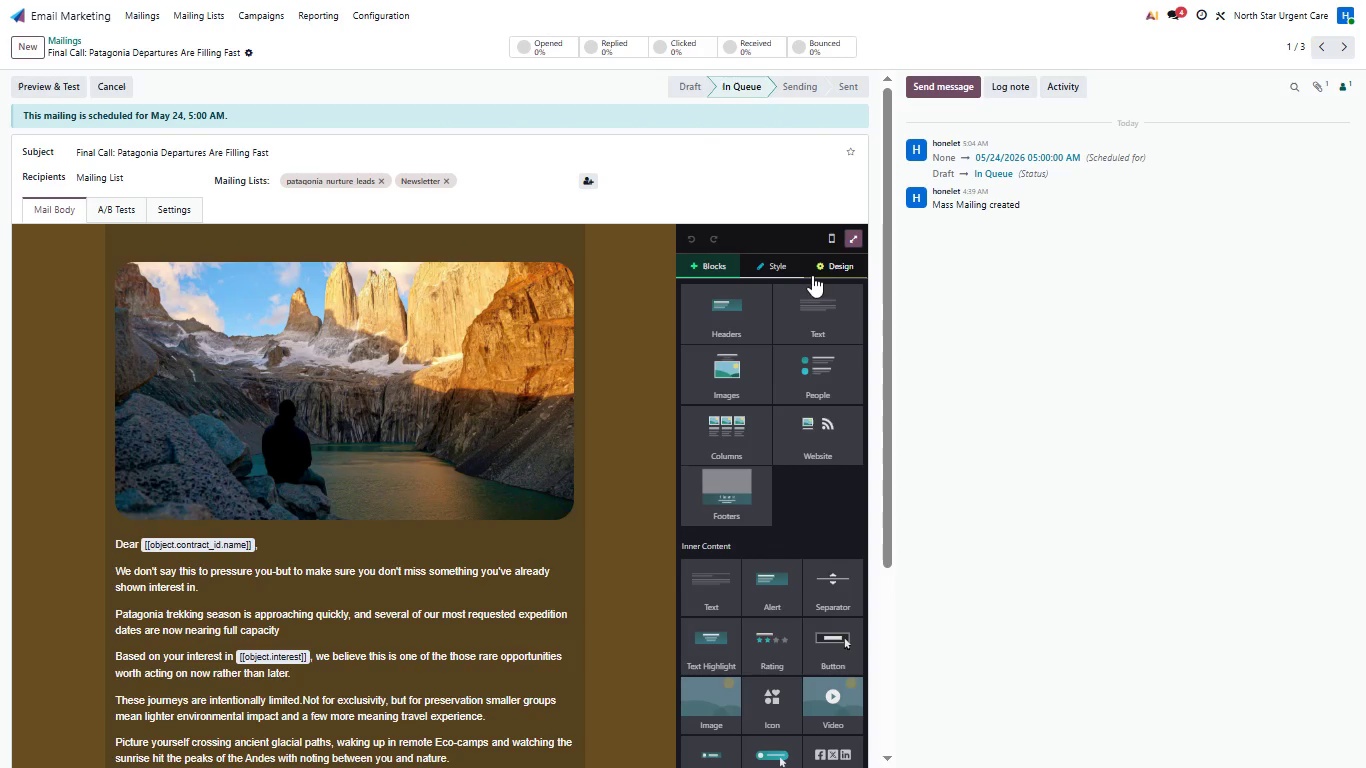 
left_click([851, 243])
 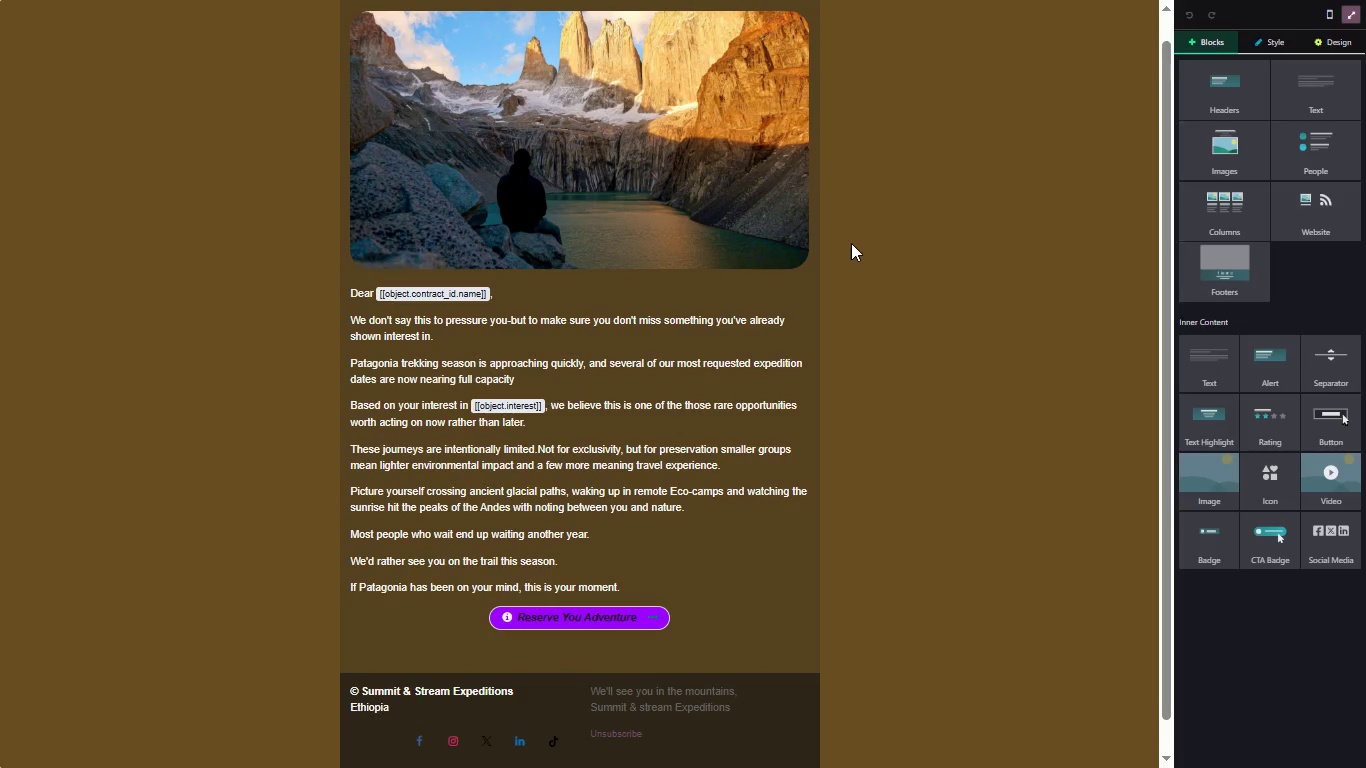 
wait(6.95)
 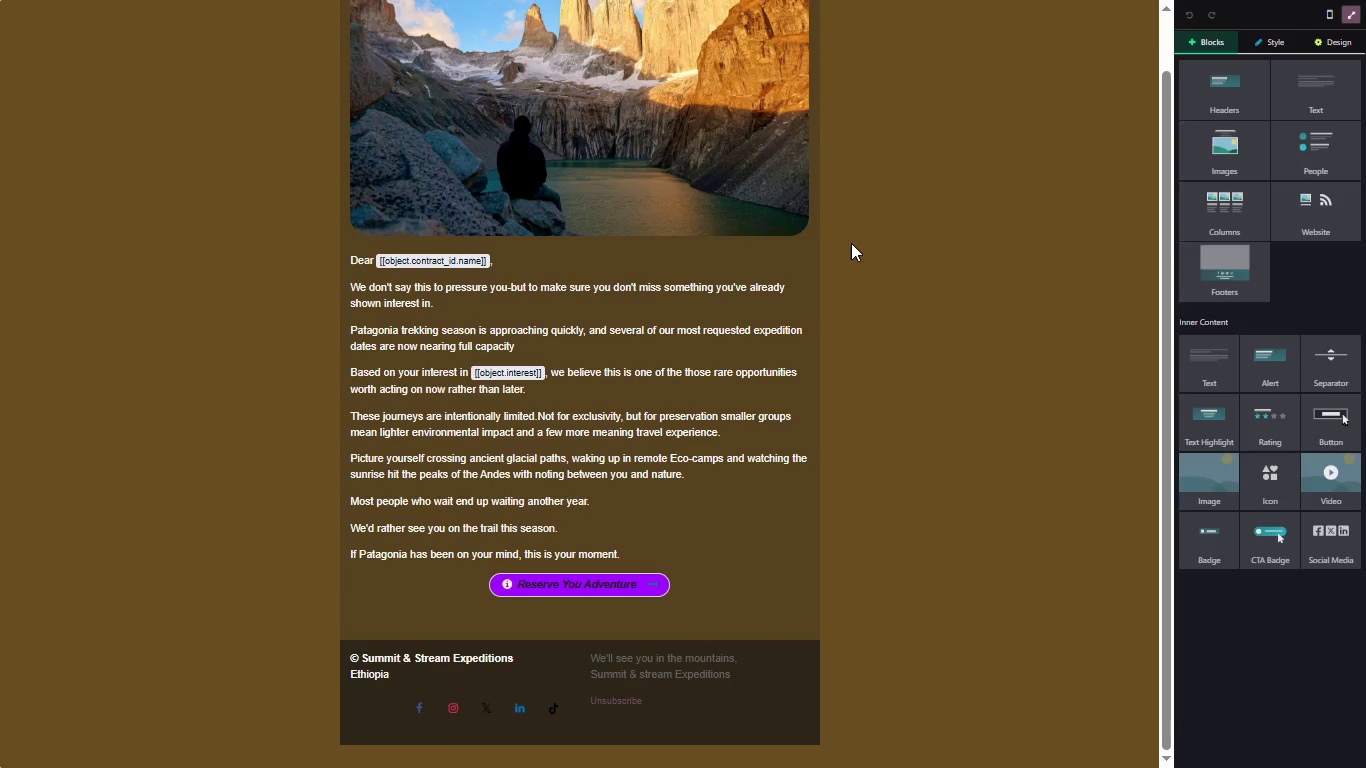 
key(Meta+PrintScreen)
 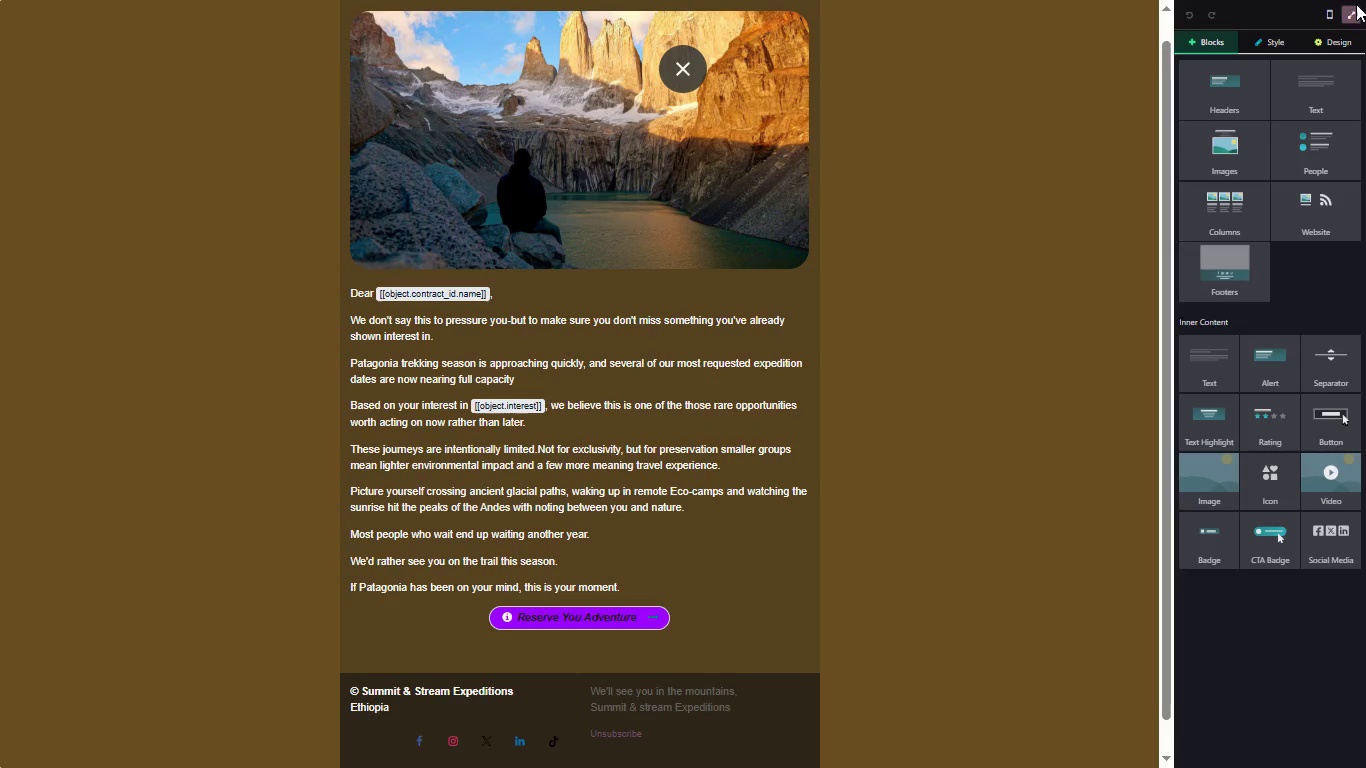 
left_click([1353, 14])
 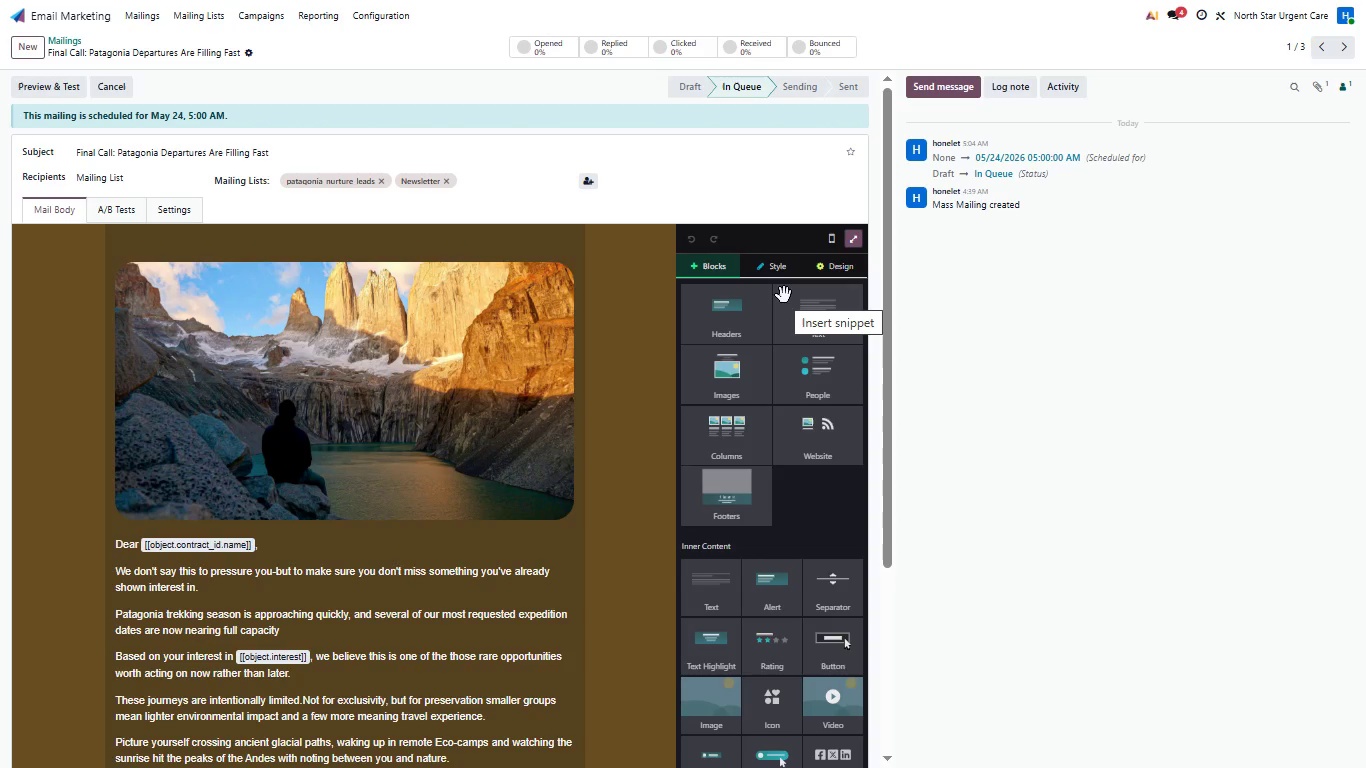 
wait(9.7)
 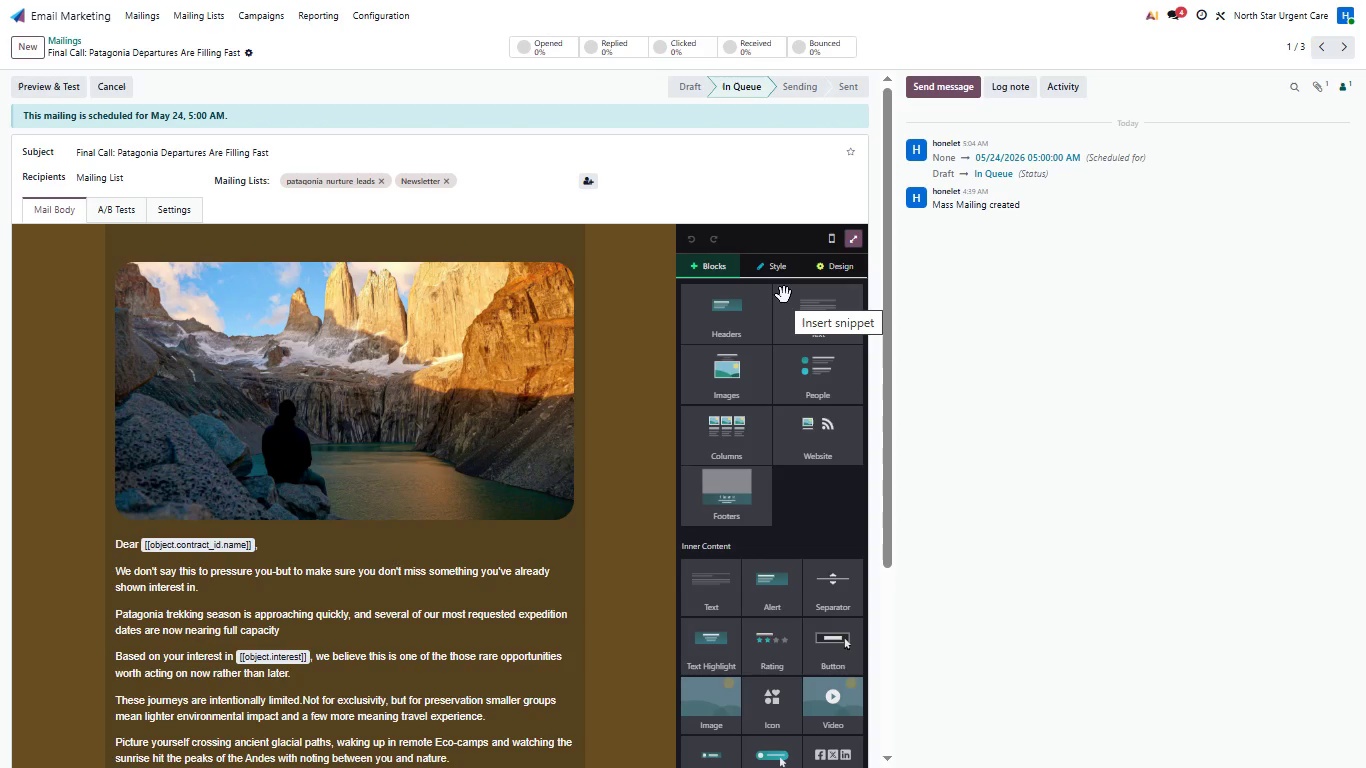 
left_click([691, 62])
 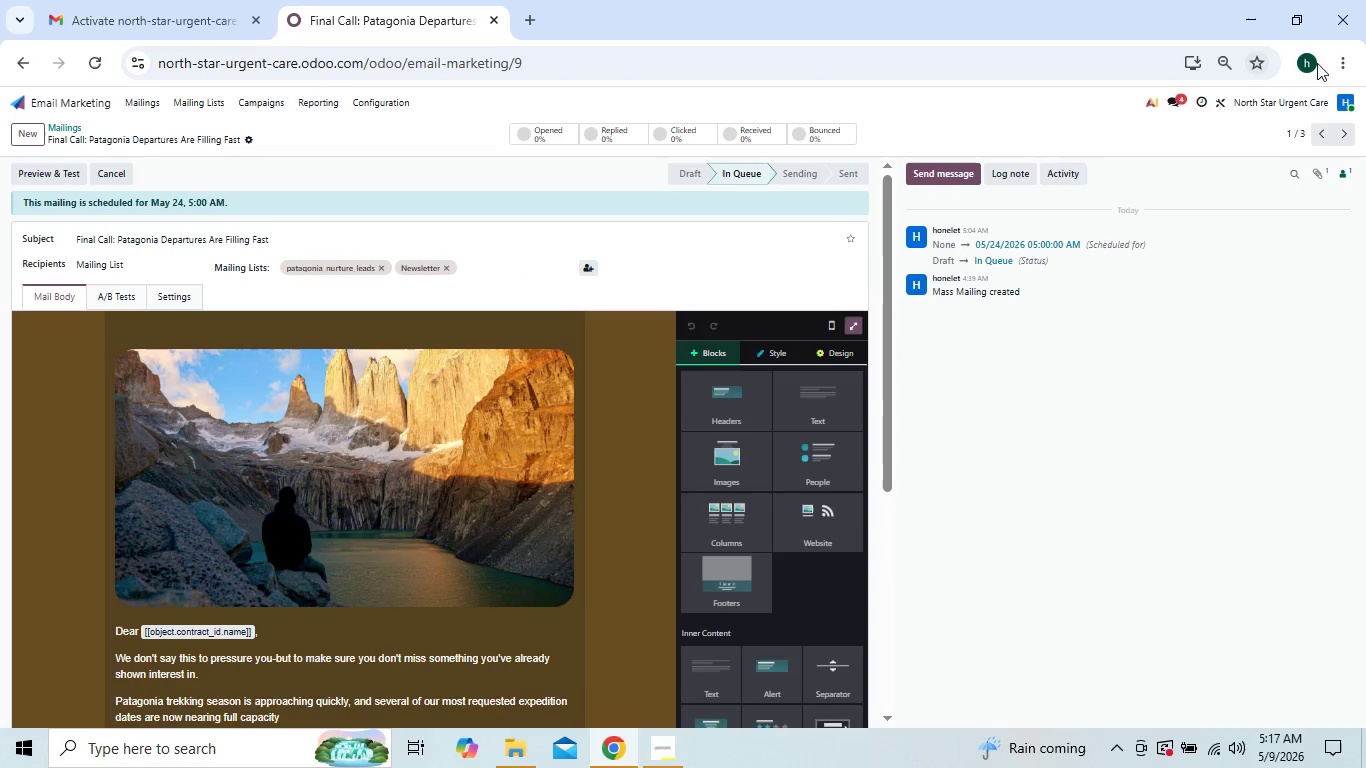 
left_click([1337, 66])
 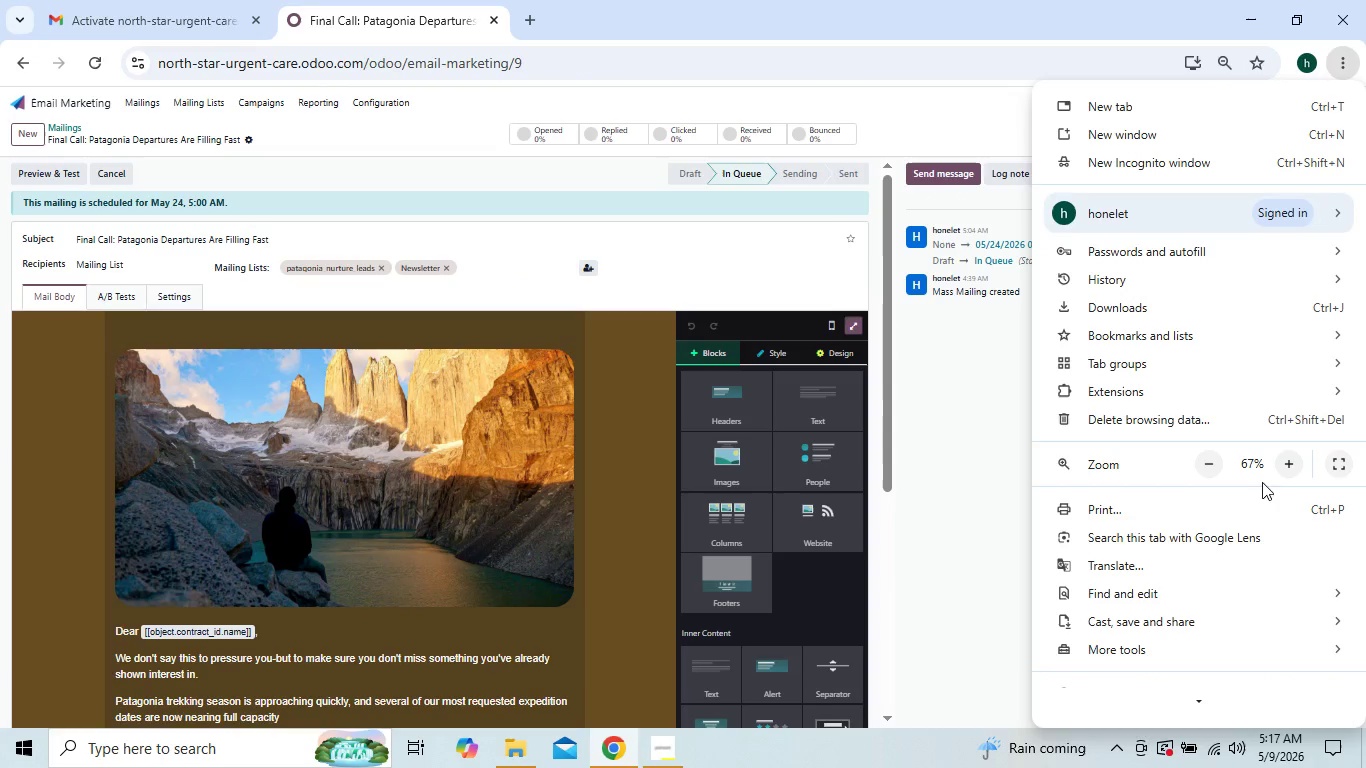 
double_click([1285, 463])
 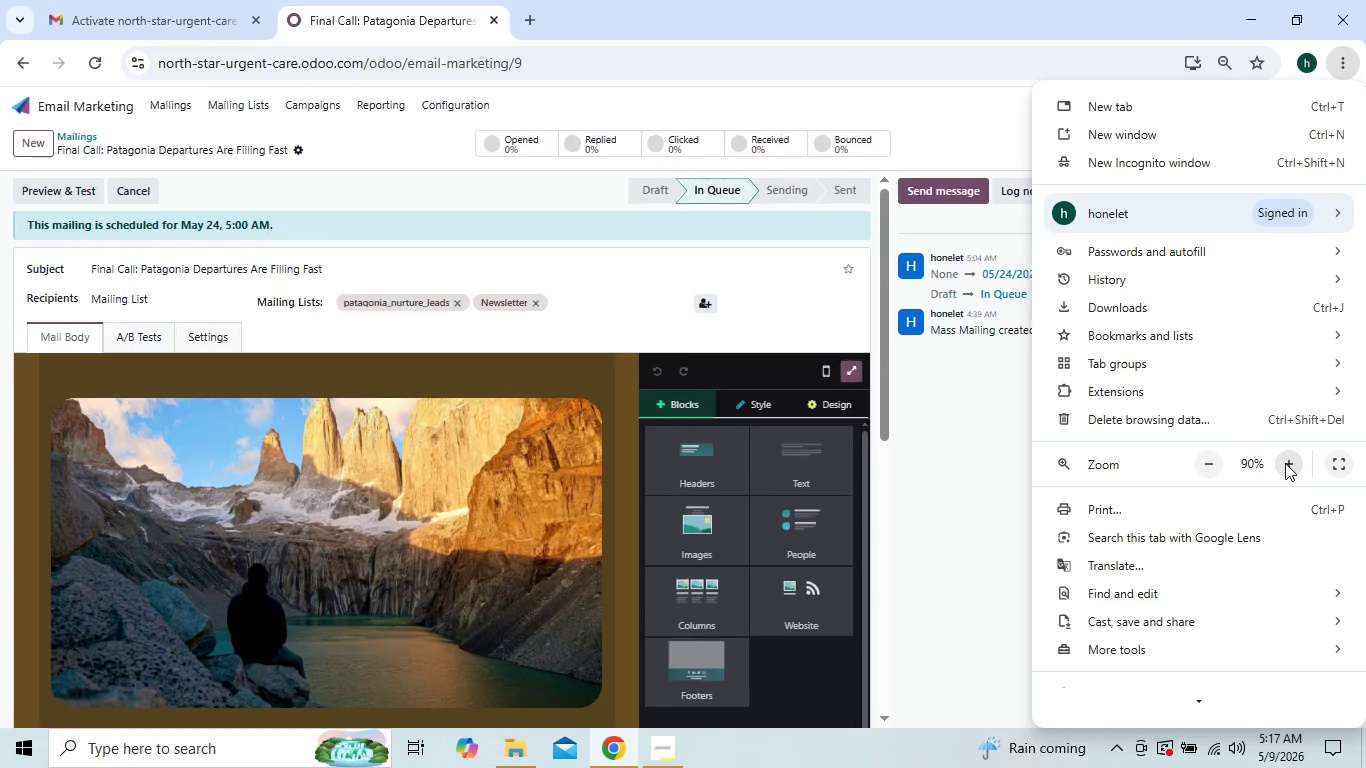 
triple_click([1285, 463])
 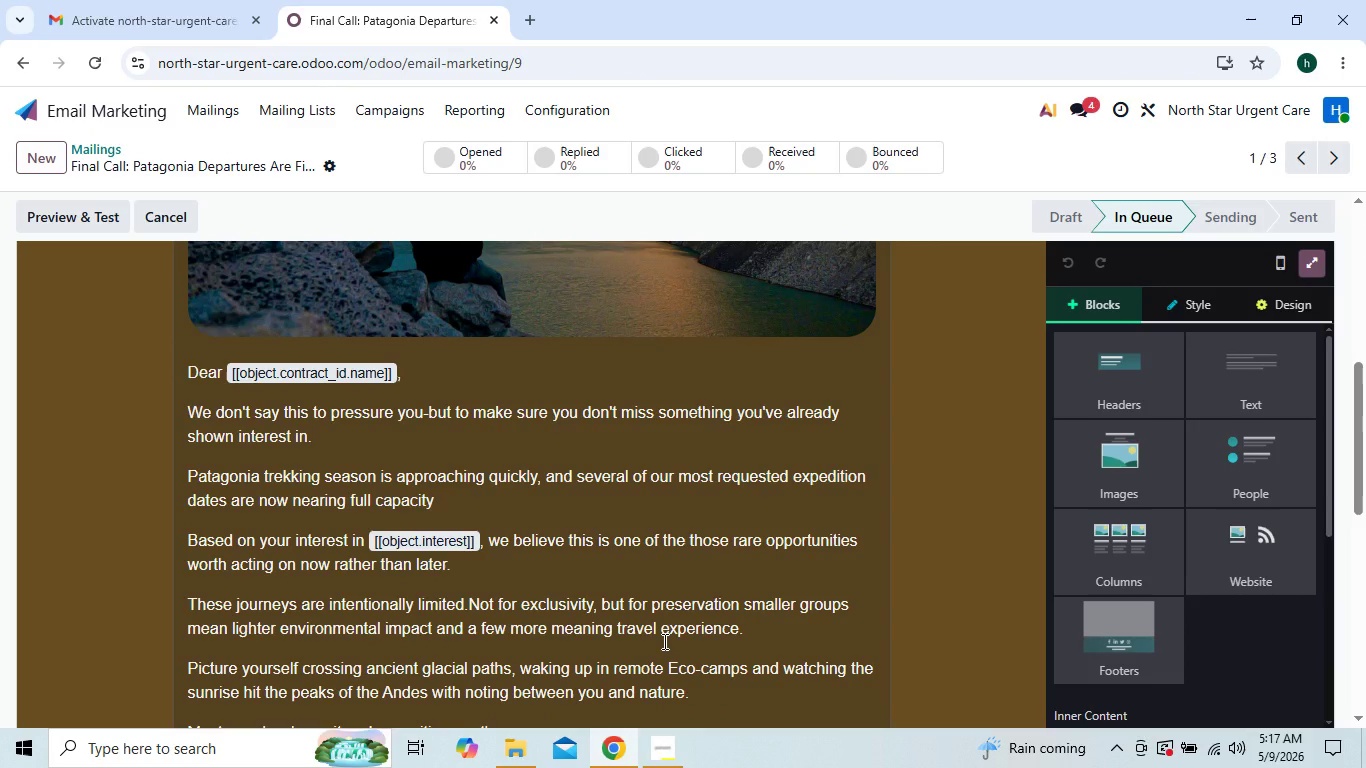 
wait(10.06)
 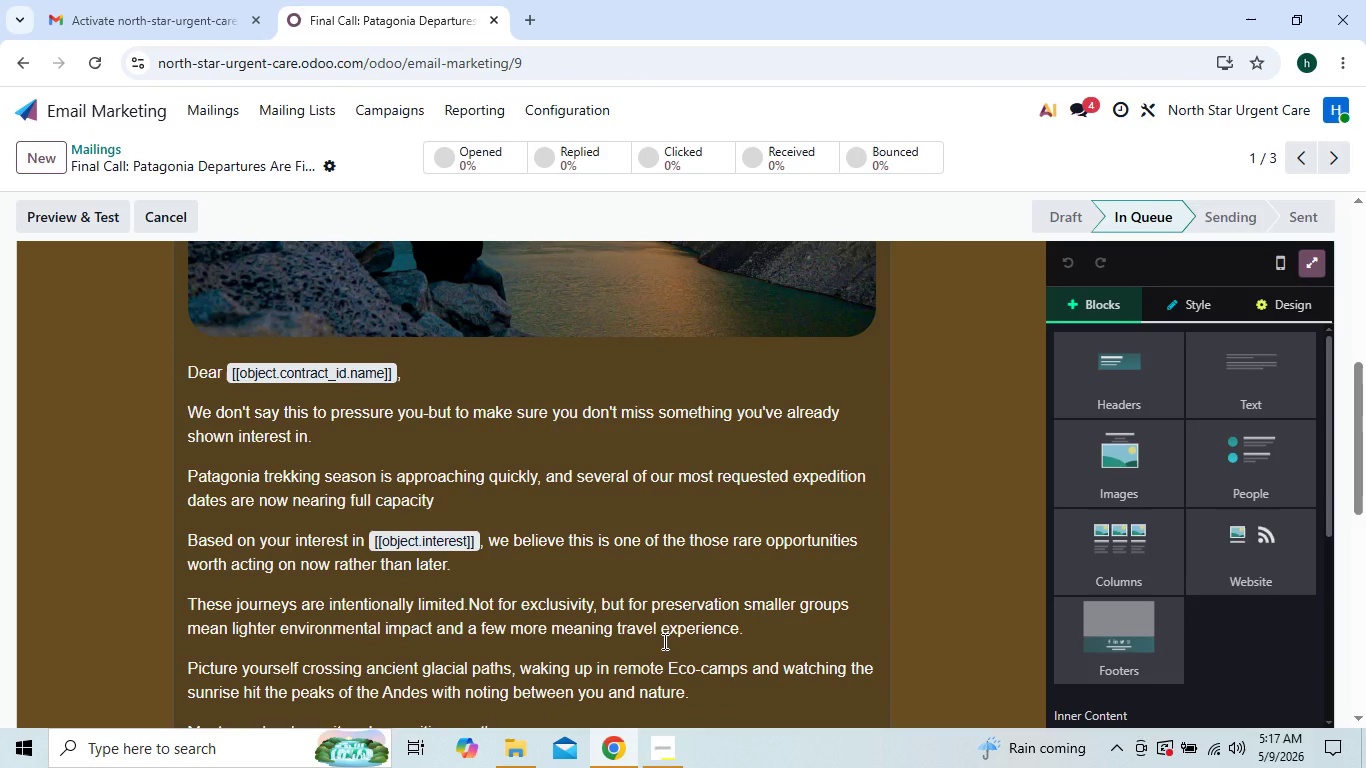 
double_click([912, 582])
 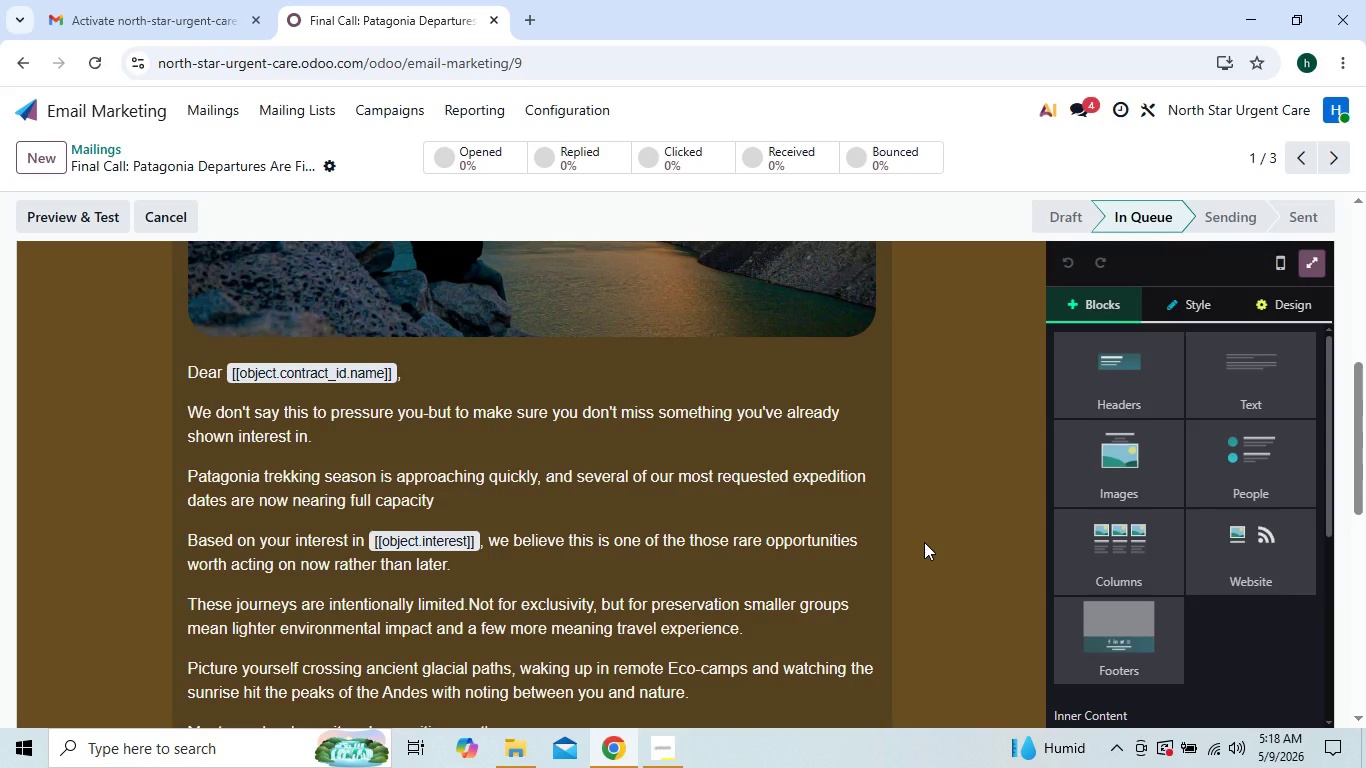 
wait(16.53)
 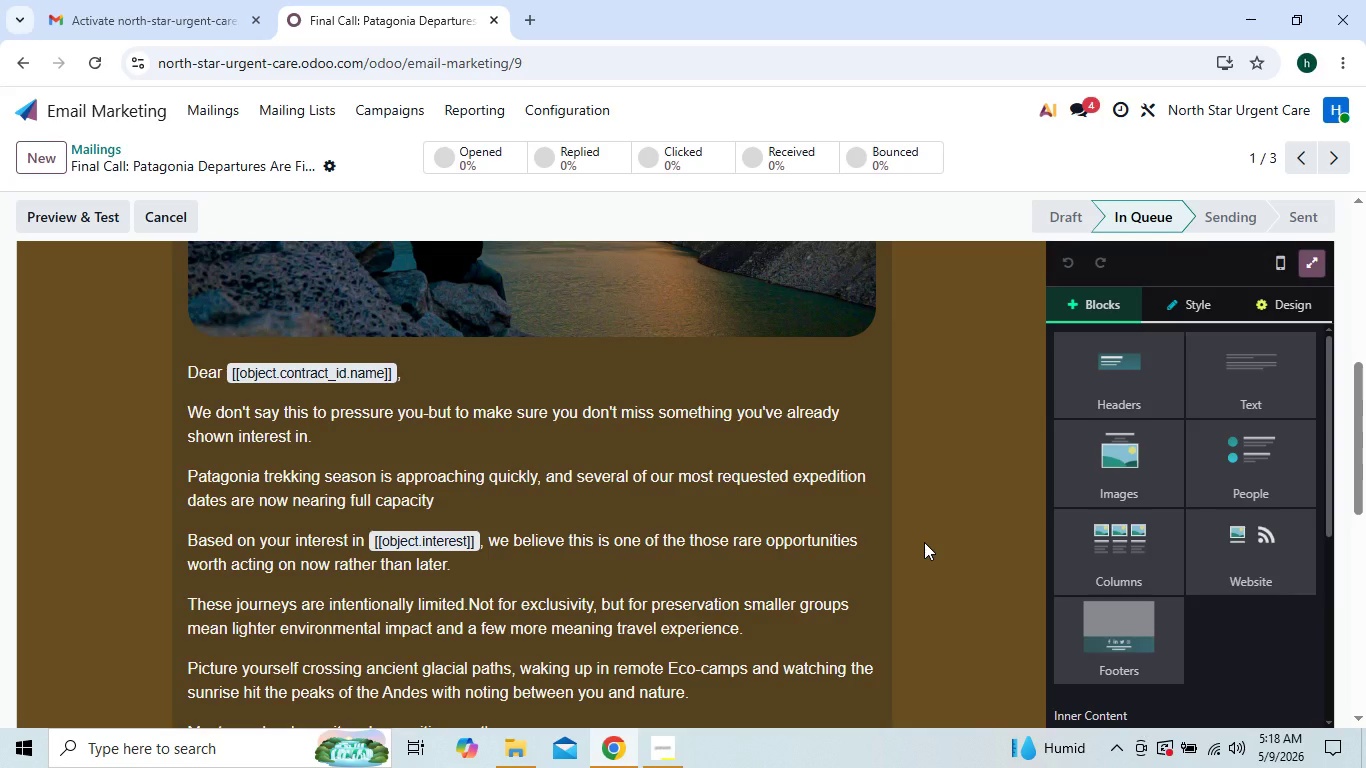 
left_click([89, 212])
 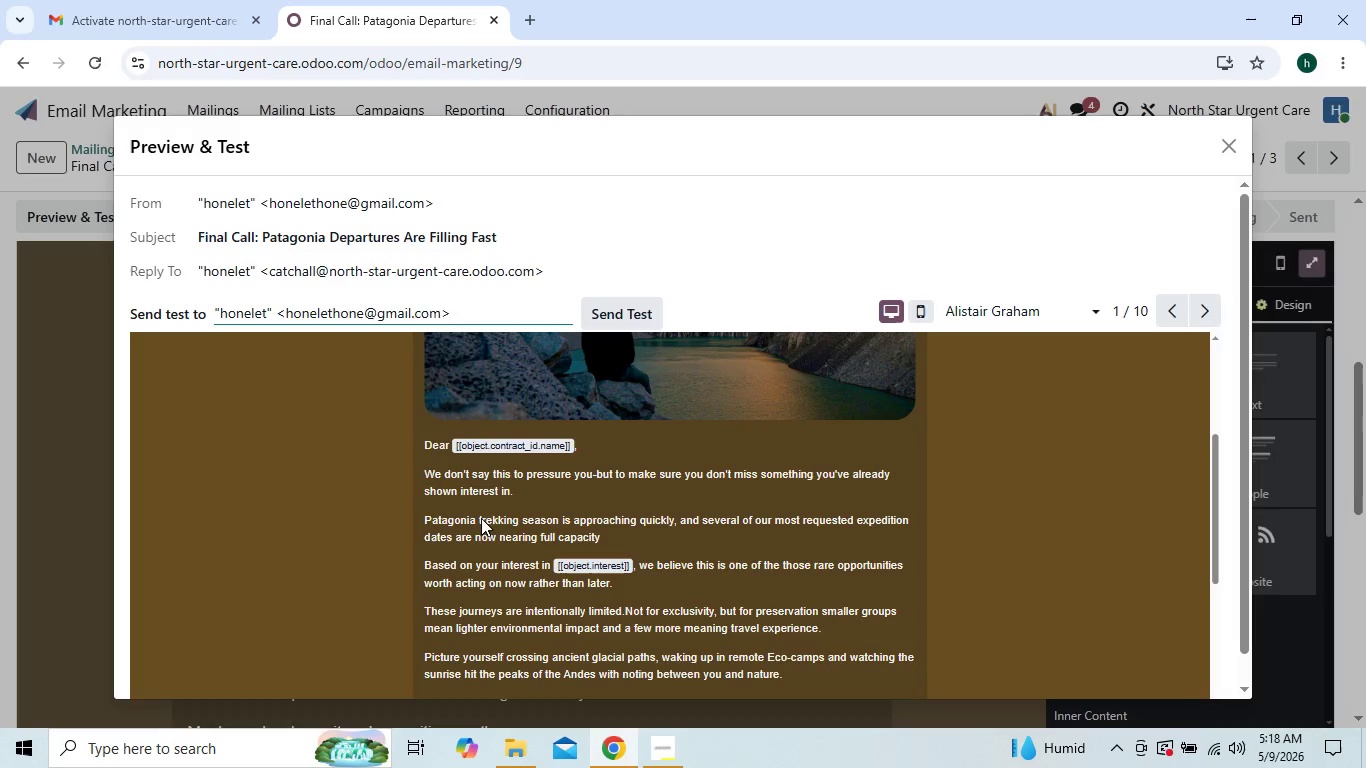 
wait(21.62)
 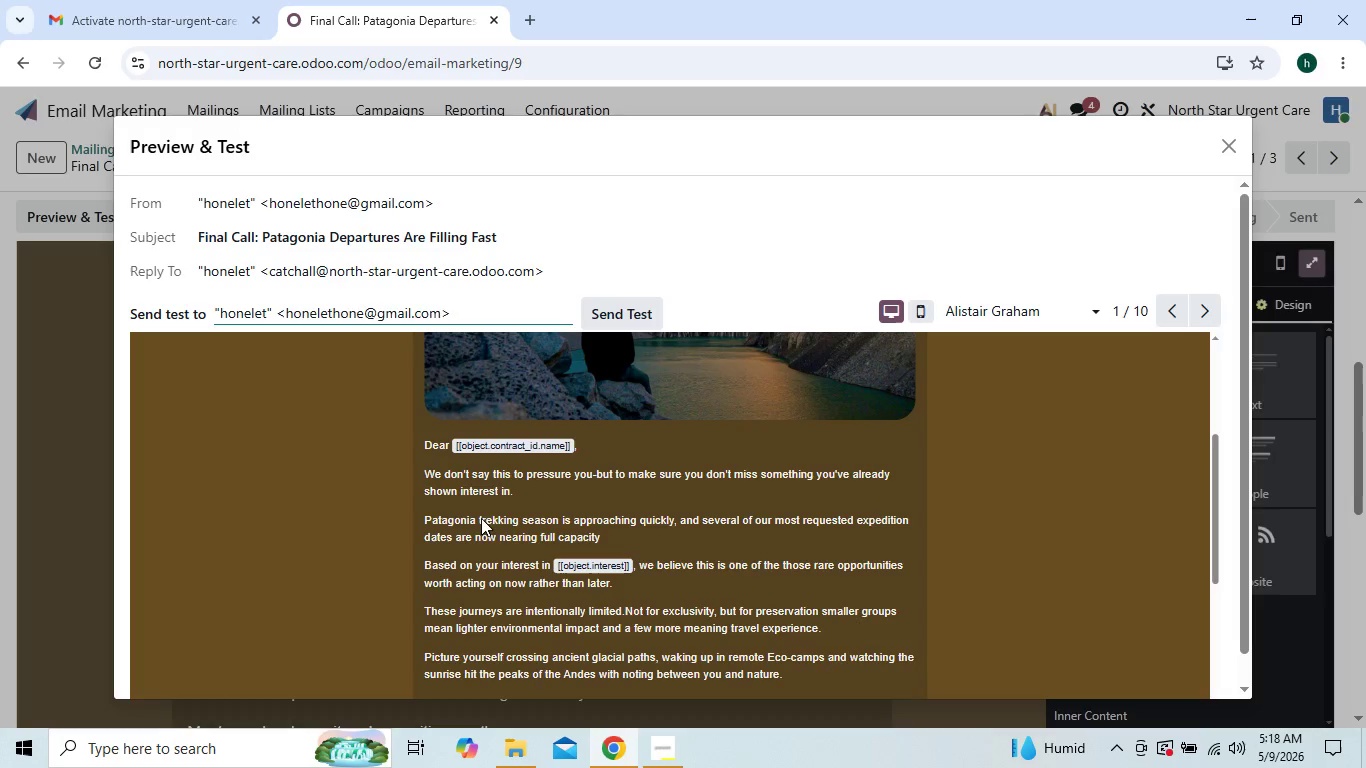 
hold_key(key=MetaLeft, duration=0.78)
 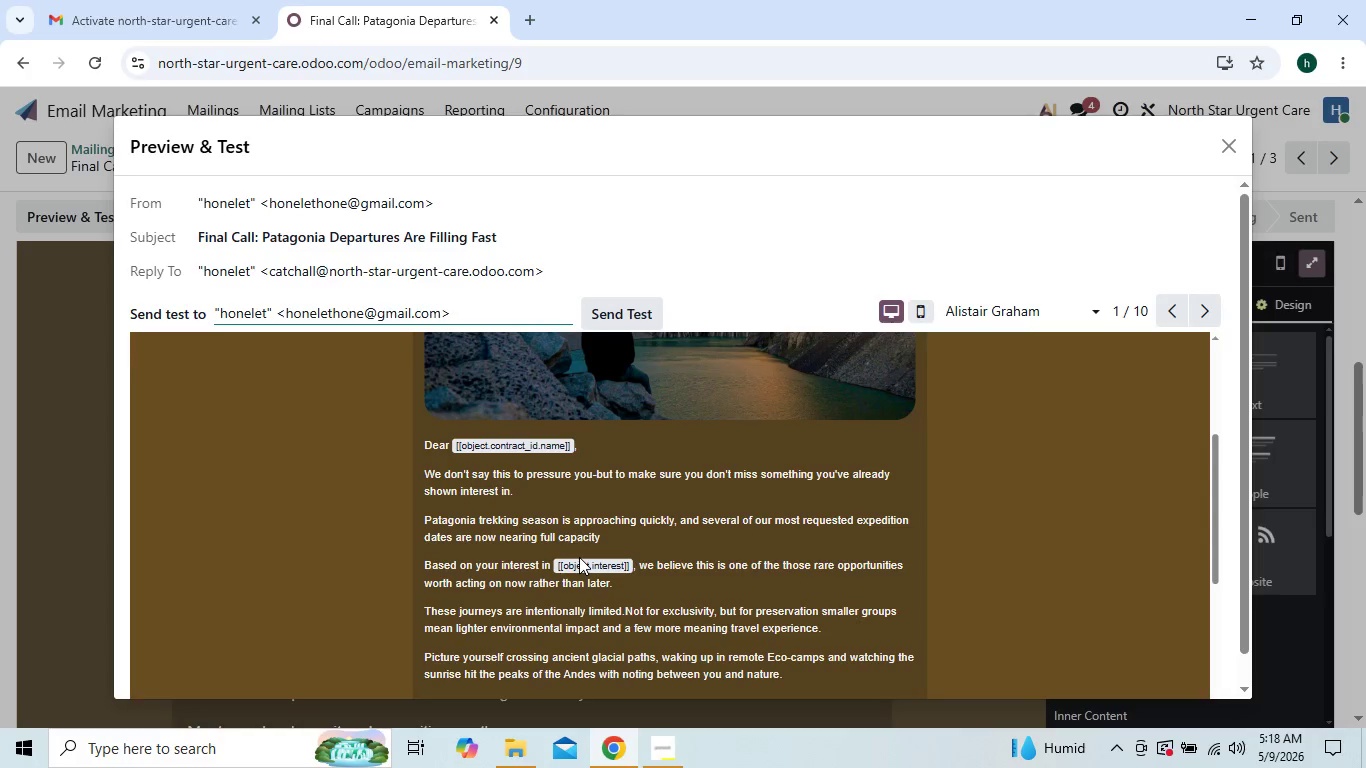 